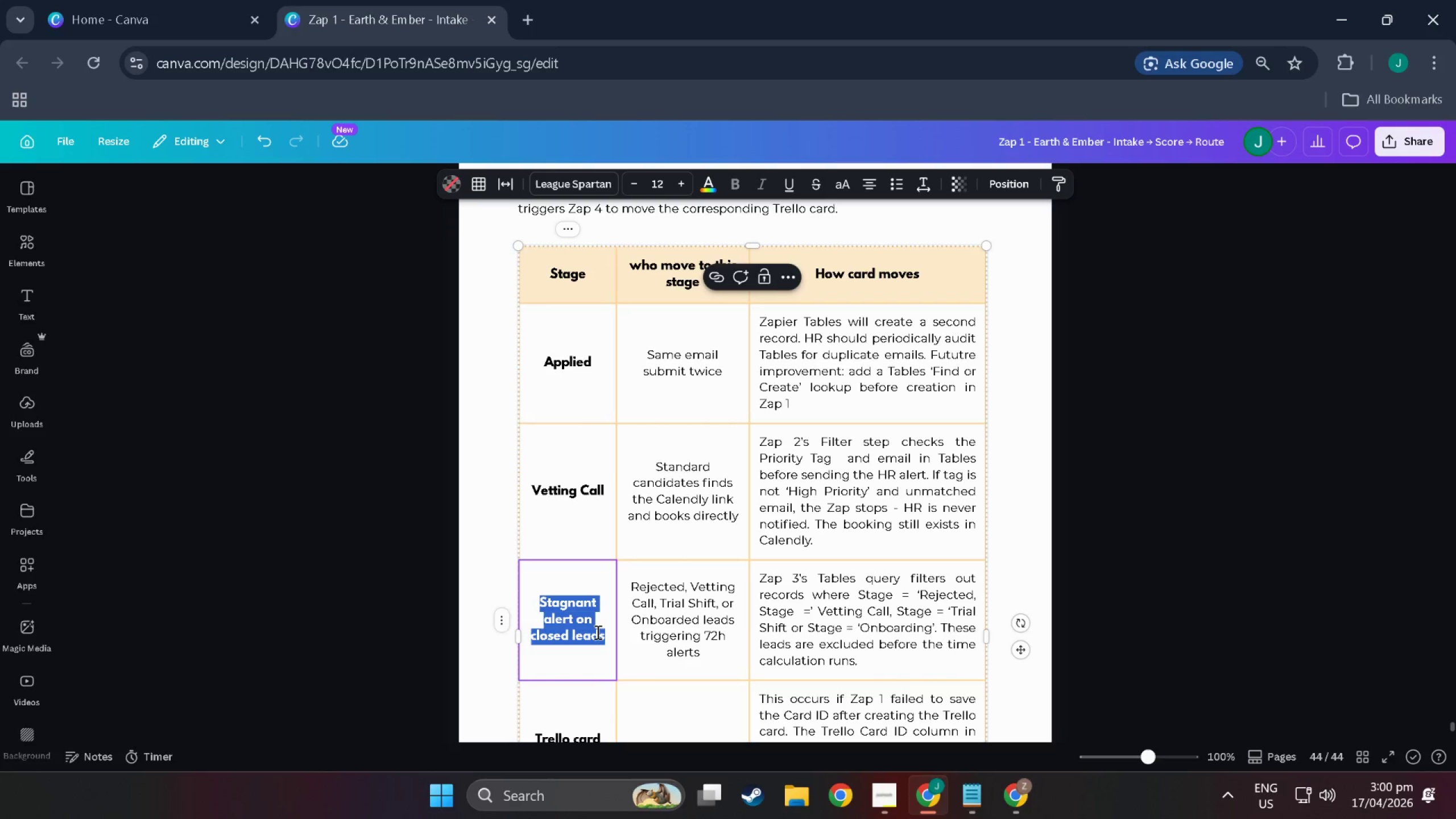 
triple_click([597, 632])
 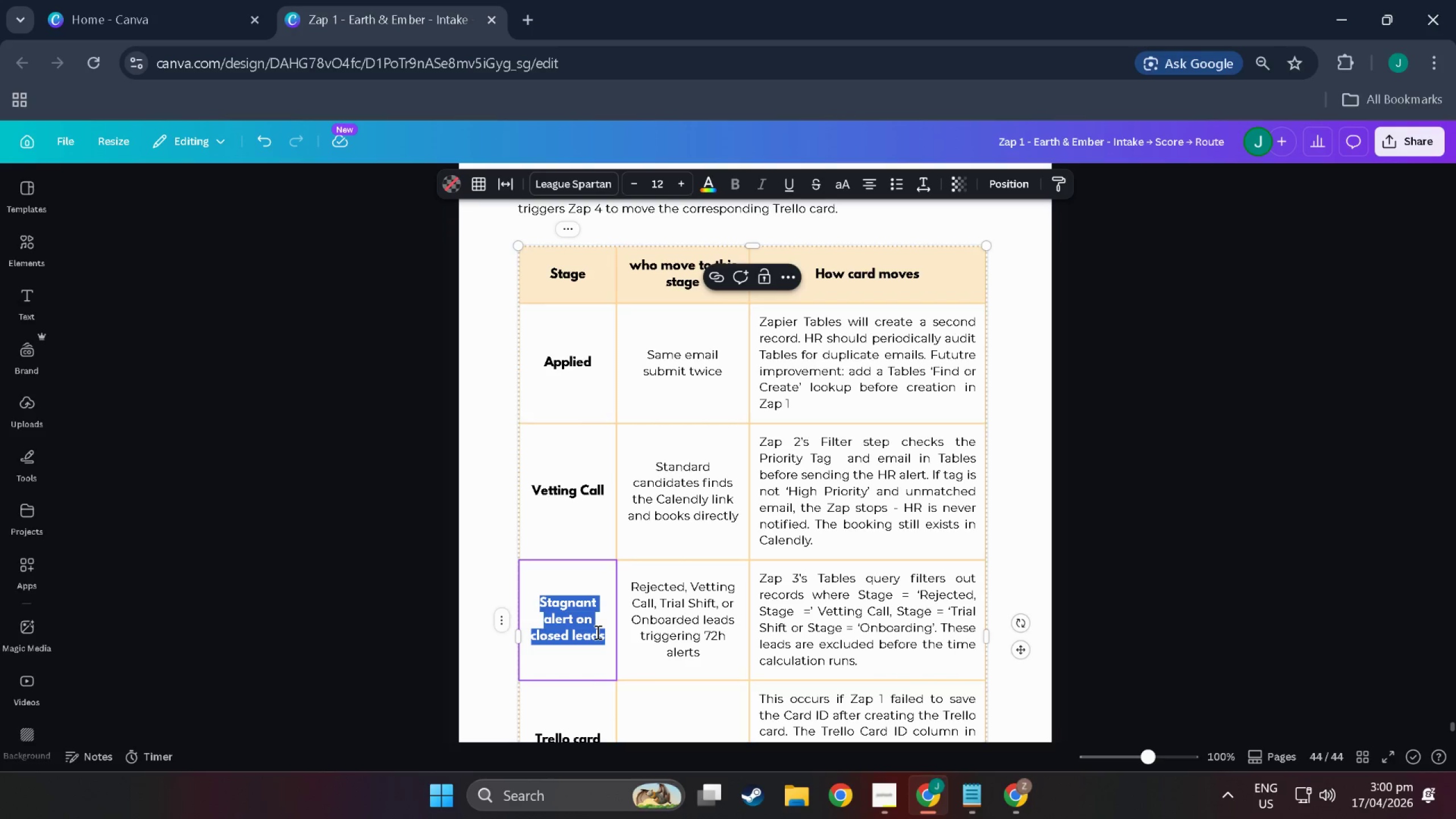 
triple_click([597, 632])
 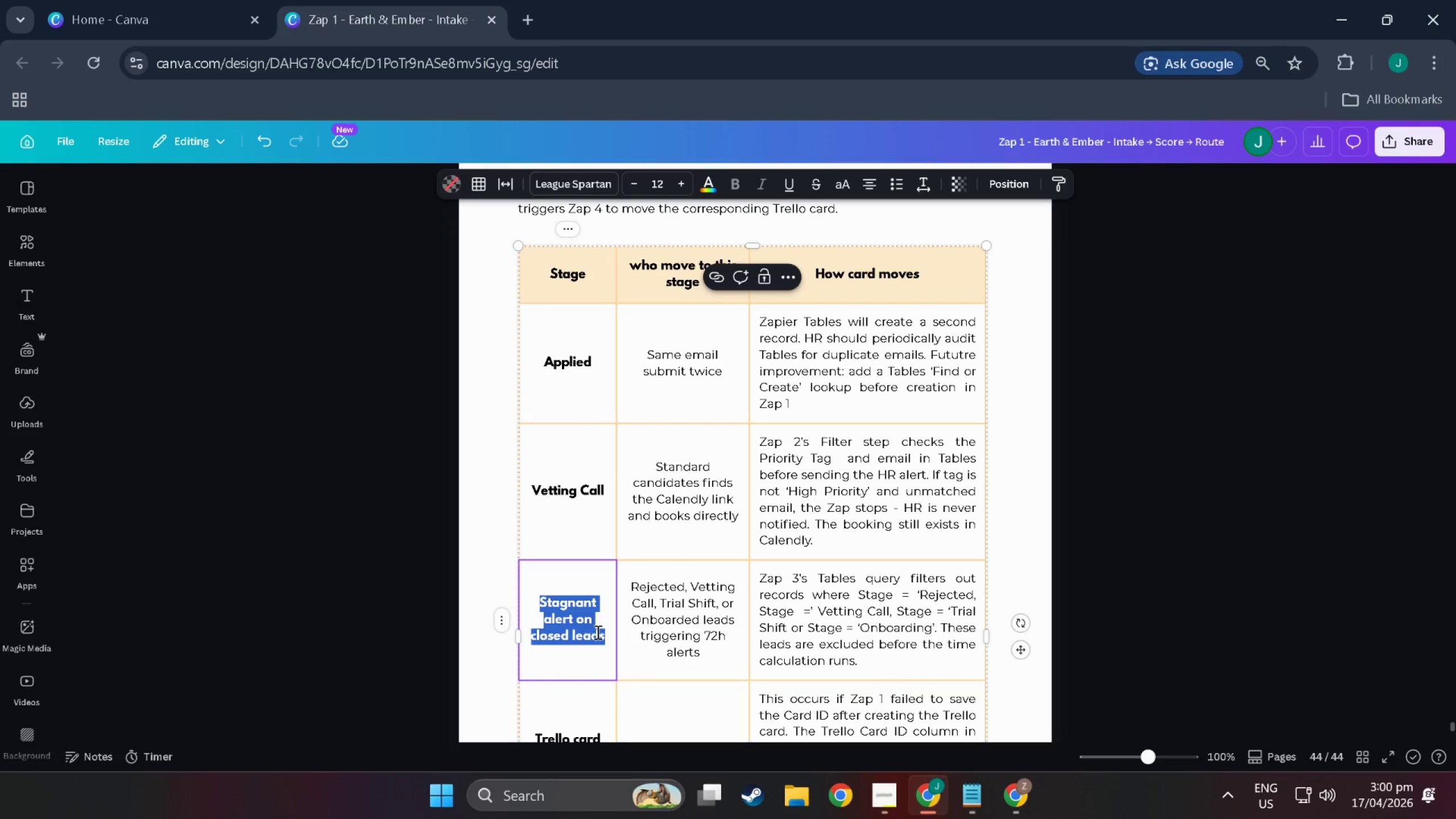 
type(Trial SHi)
key(Backspace)
key(Backspace)
type(hift)
 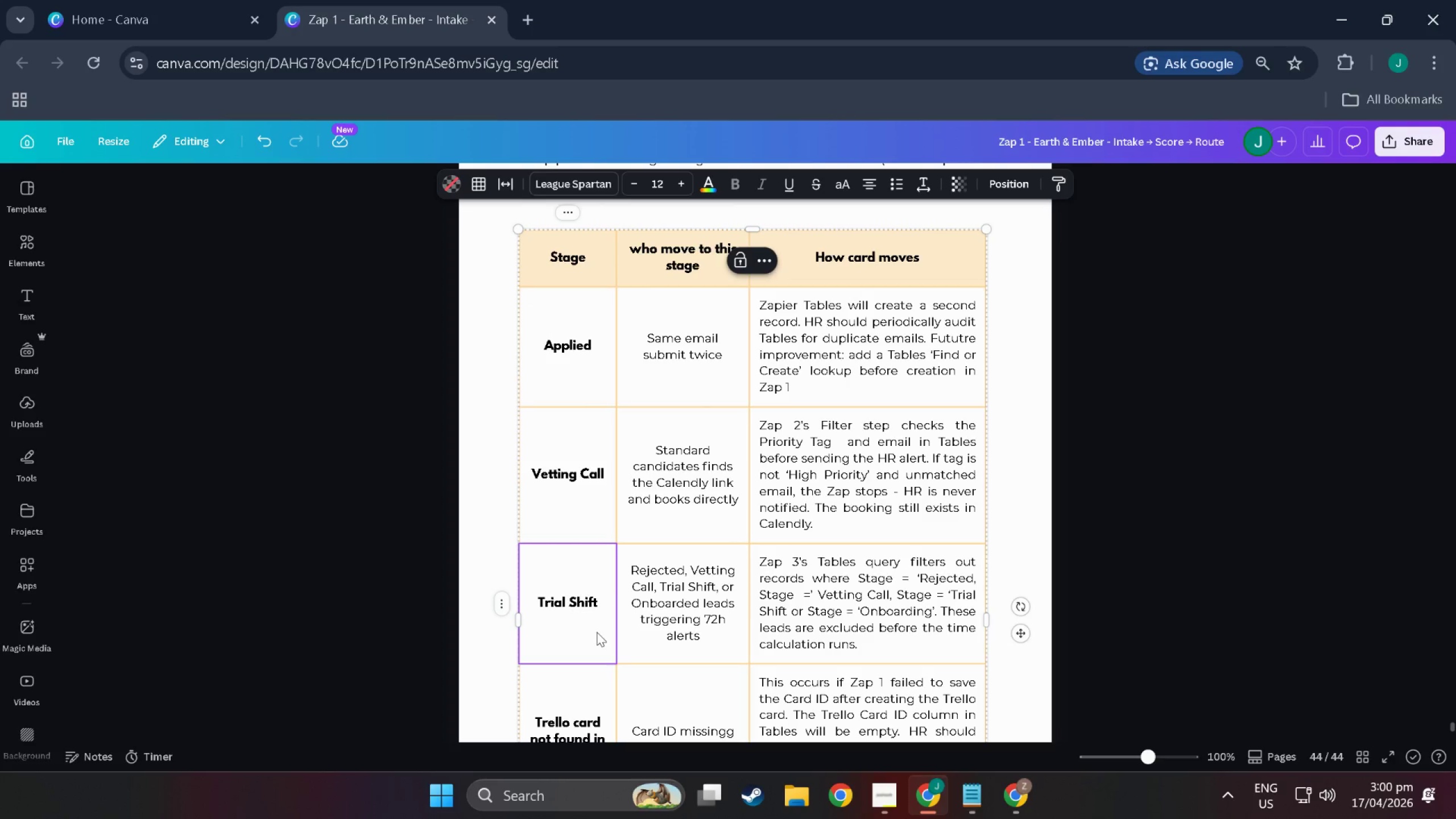 
scroll: coordinate [573, 632], scroll_direction: down, amount: 3.0
 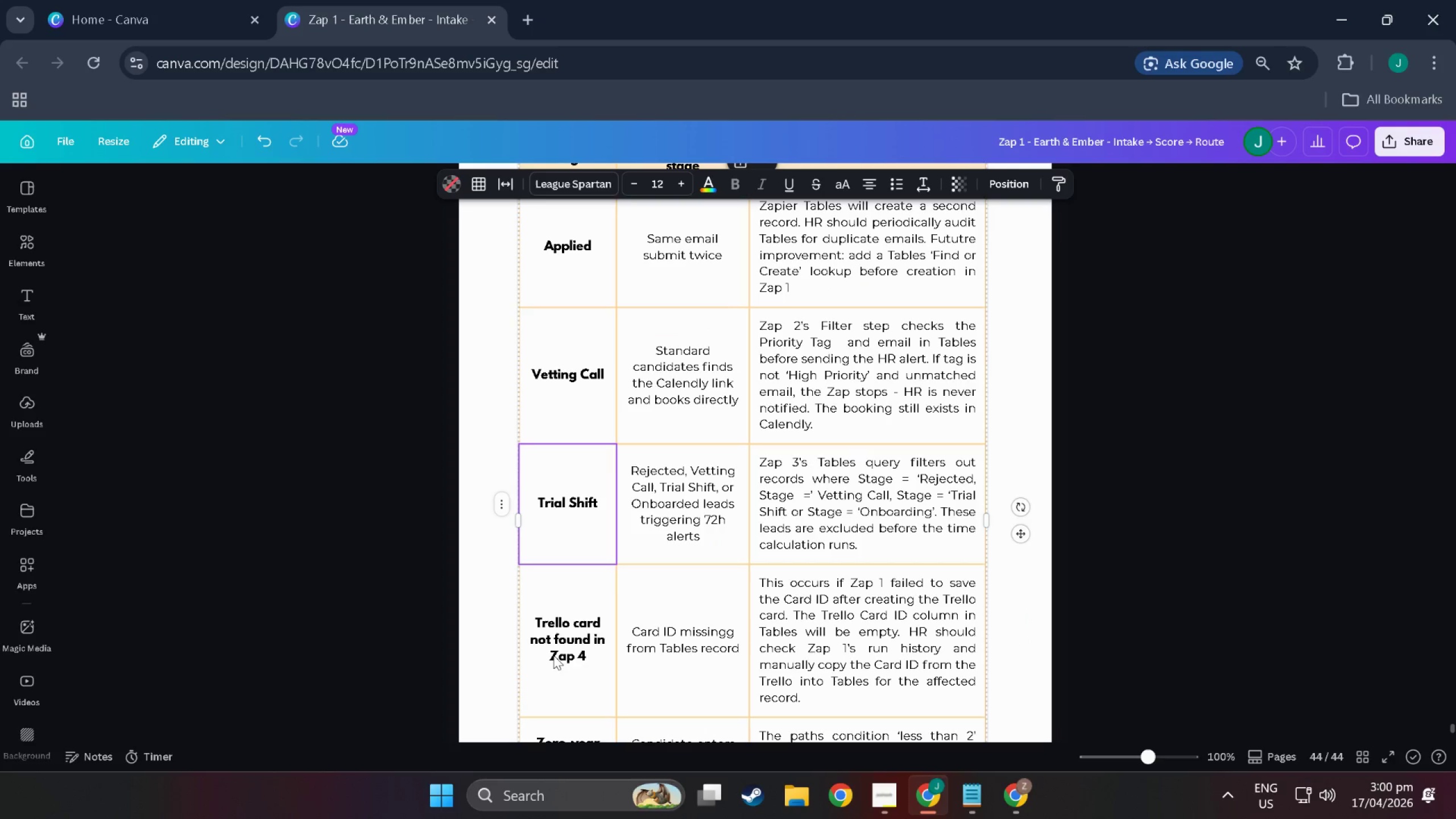 
double_click([557, 637])
 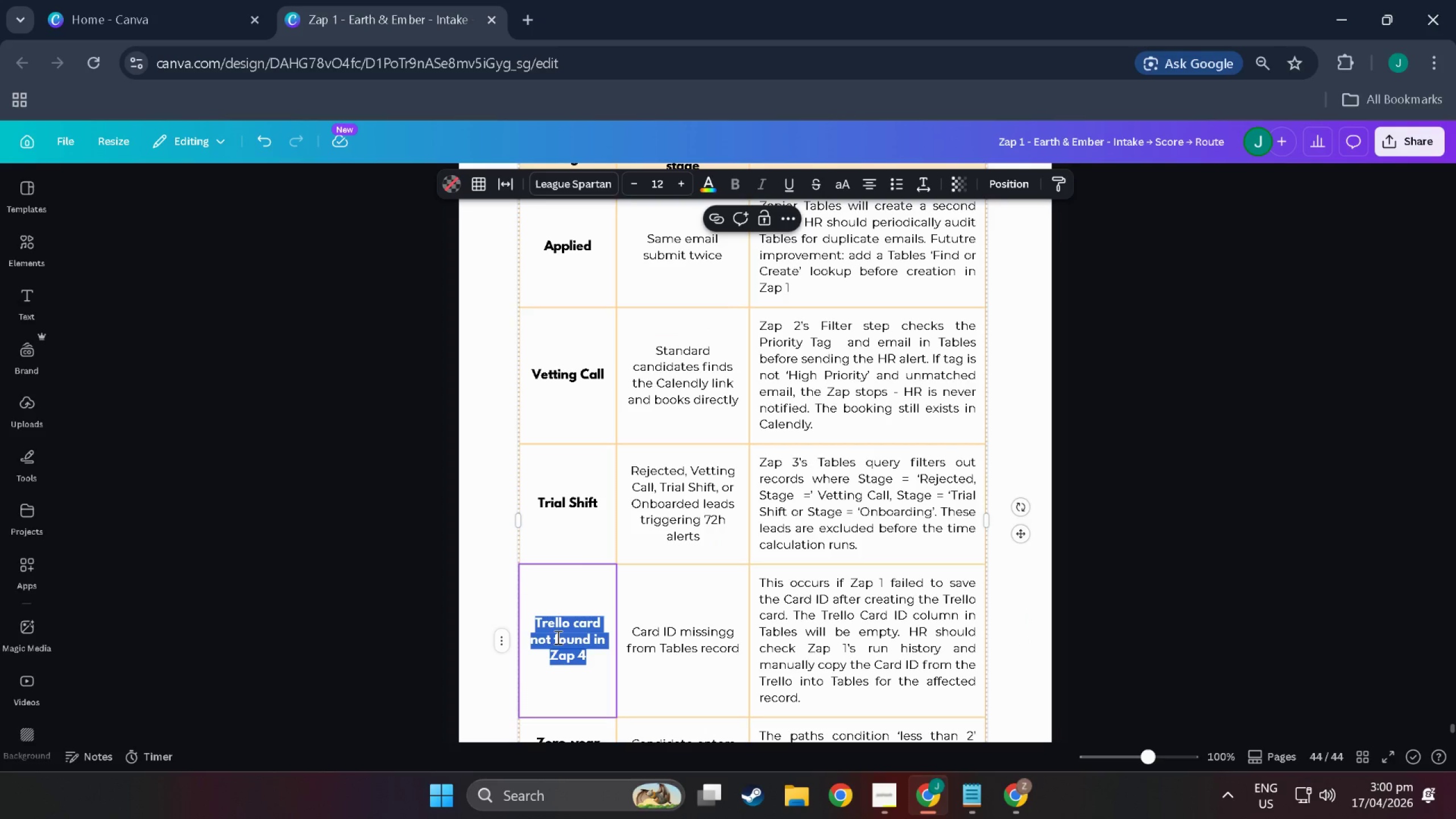 
triple_click([557, 637])
 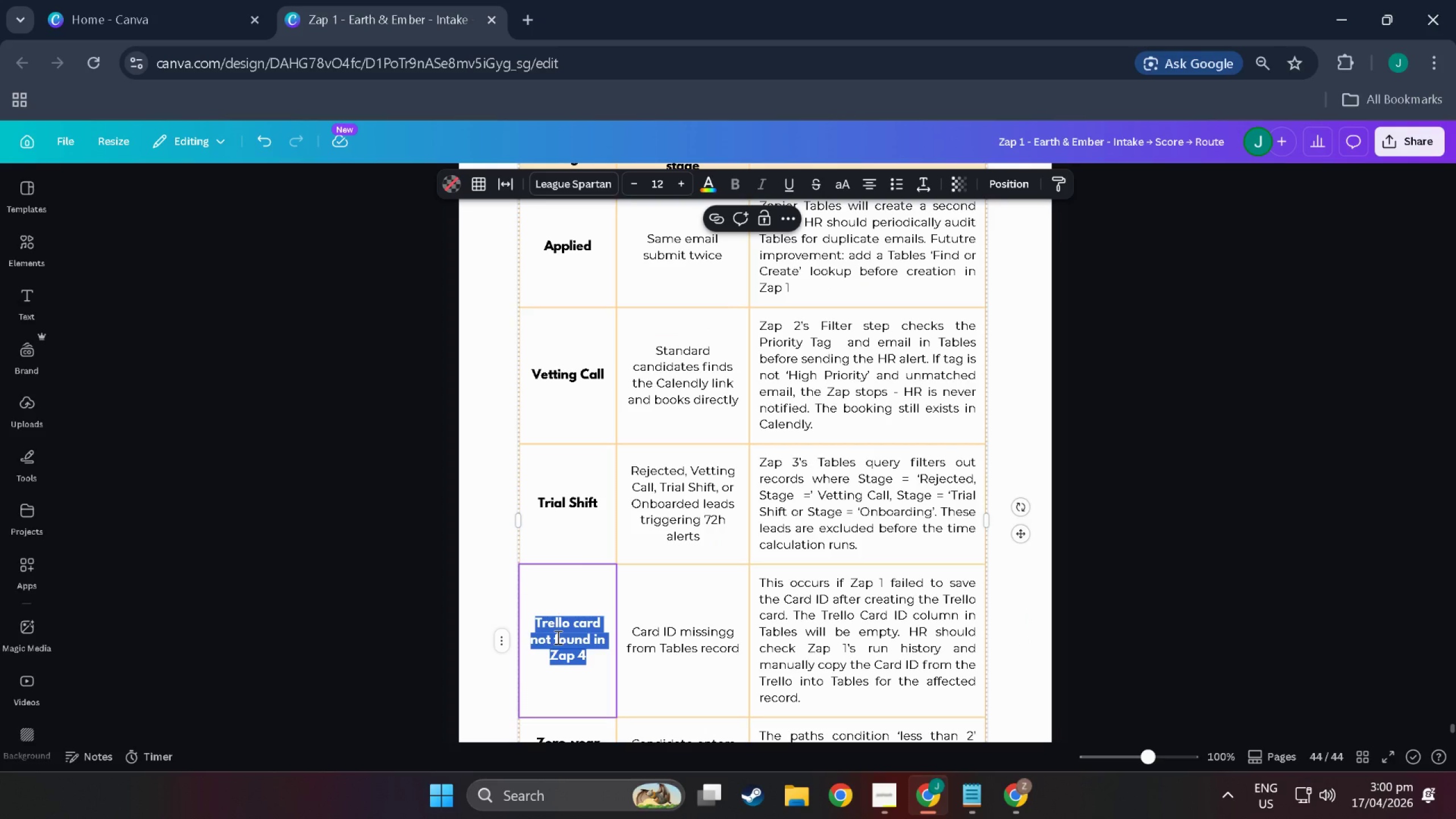 
type(Onbvo)
key(Backspace)
key(Backspace)
type(oarding)
 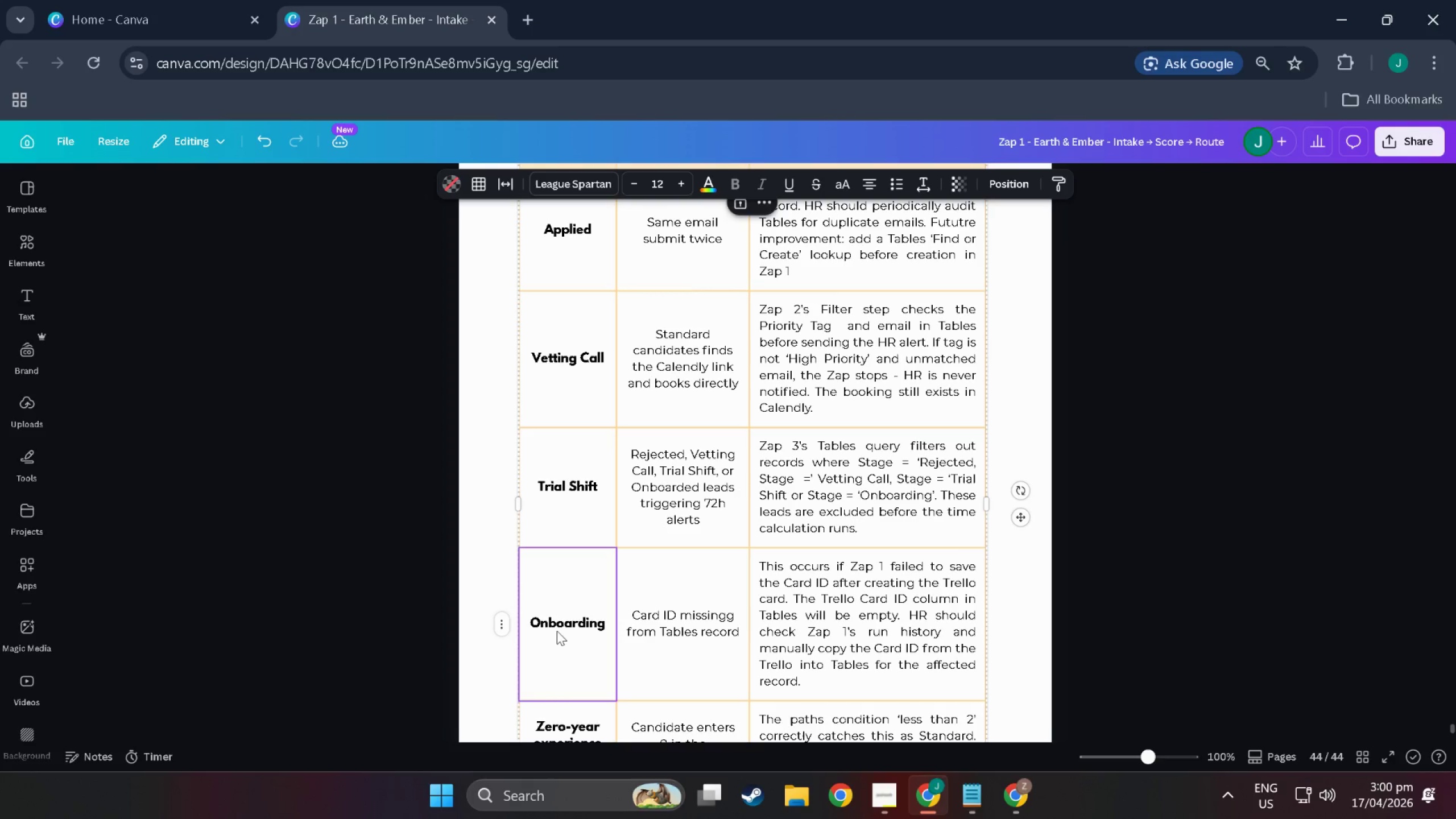 
scroll: coordinate [566, 597], scroll_direction: down, amount: 3.0
 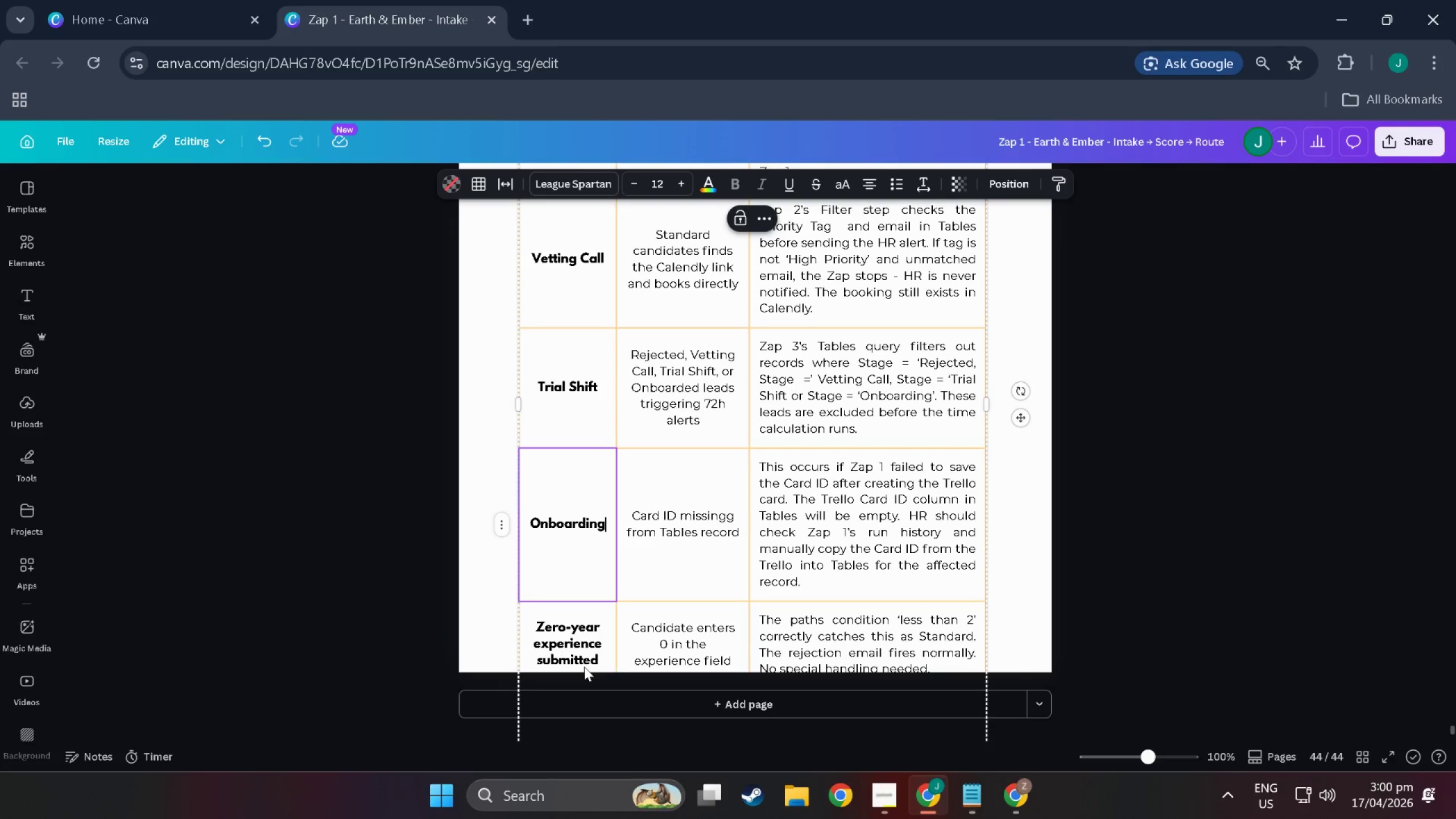 
double_click([584, 667])
 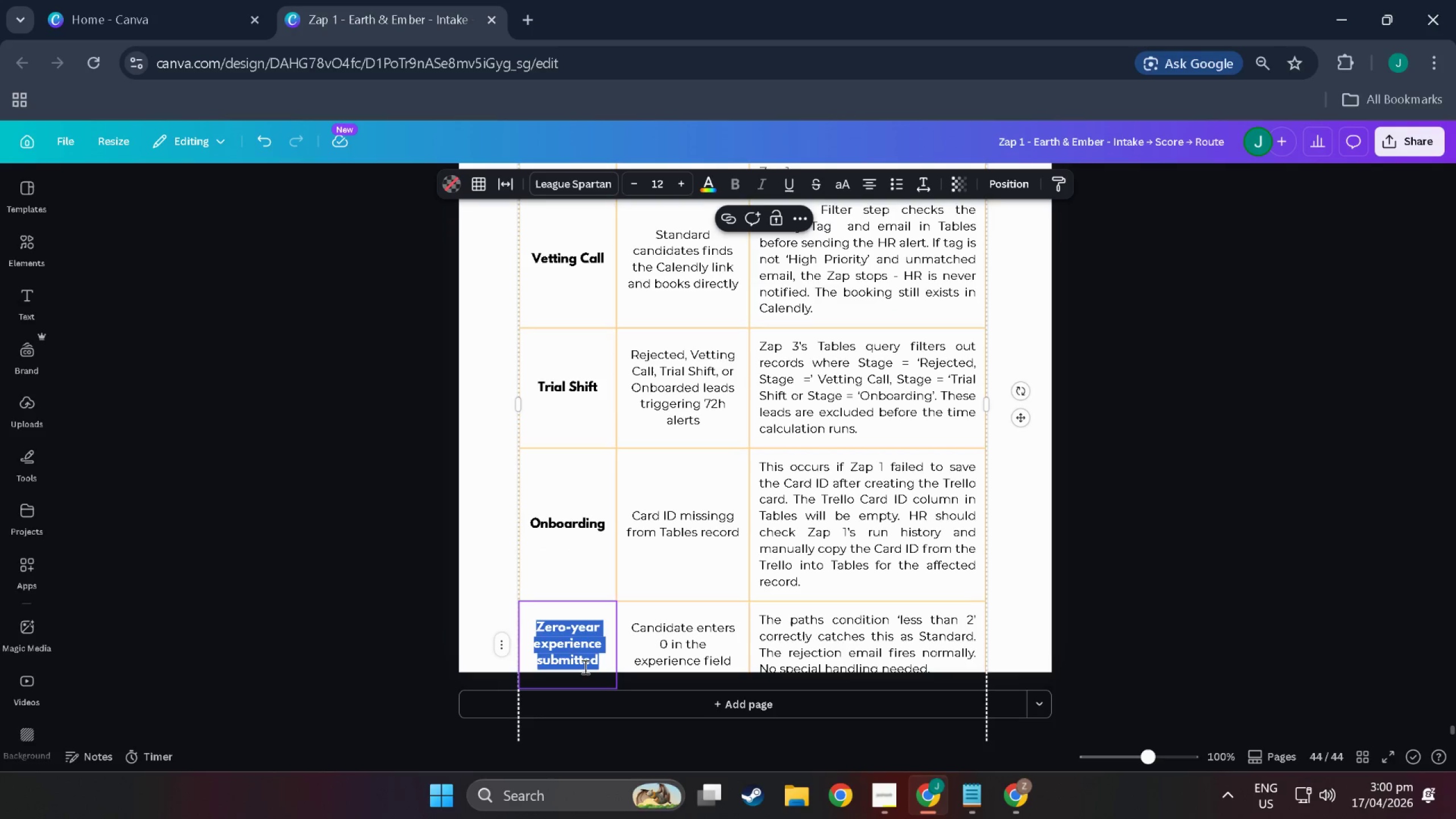 
triple_click([584, 667])
 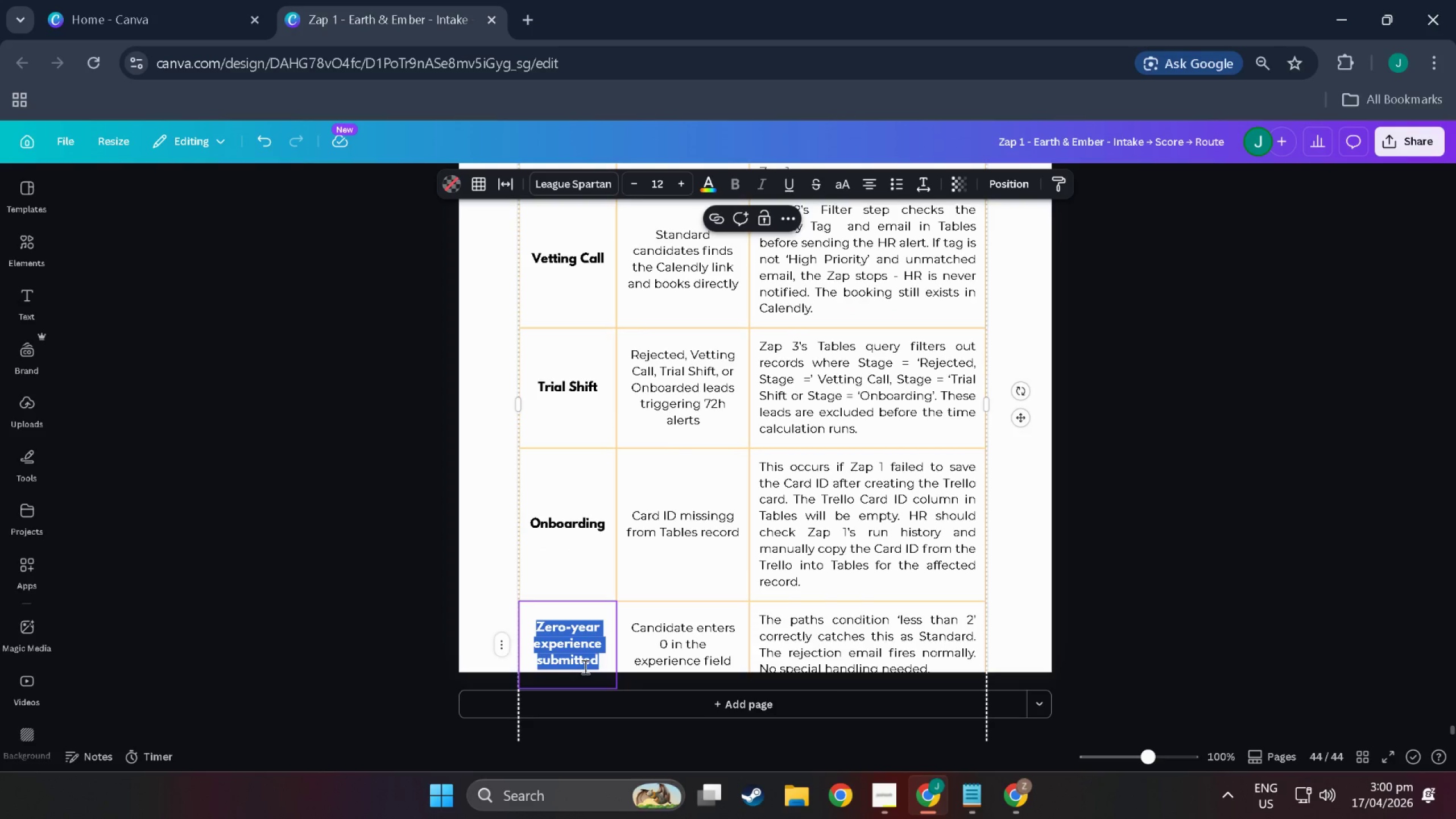 
scroll: coordinate [584, 667], scroll_direction: down, amount: 3.0
 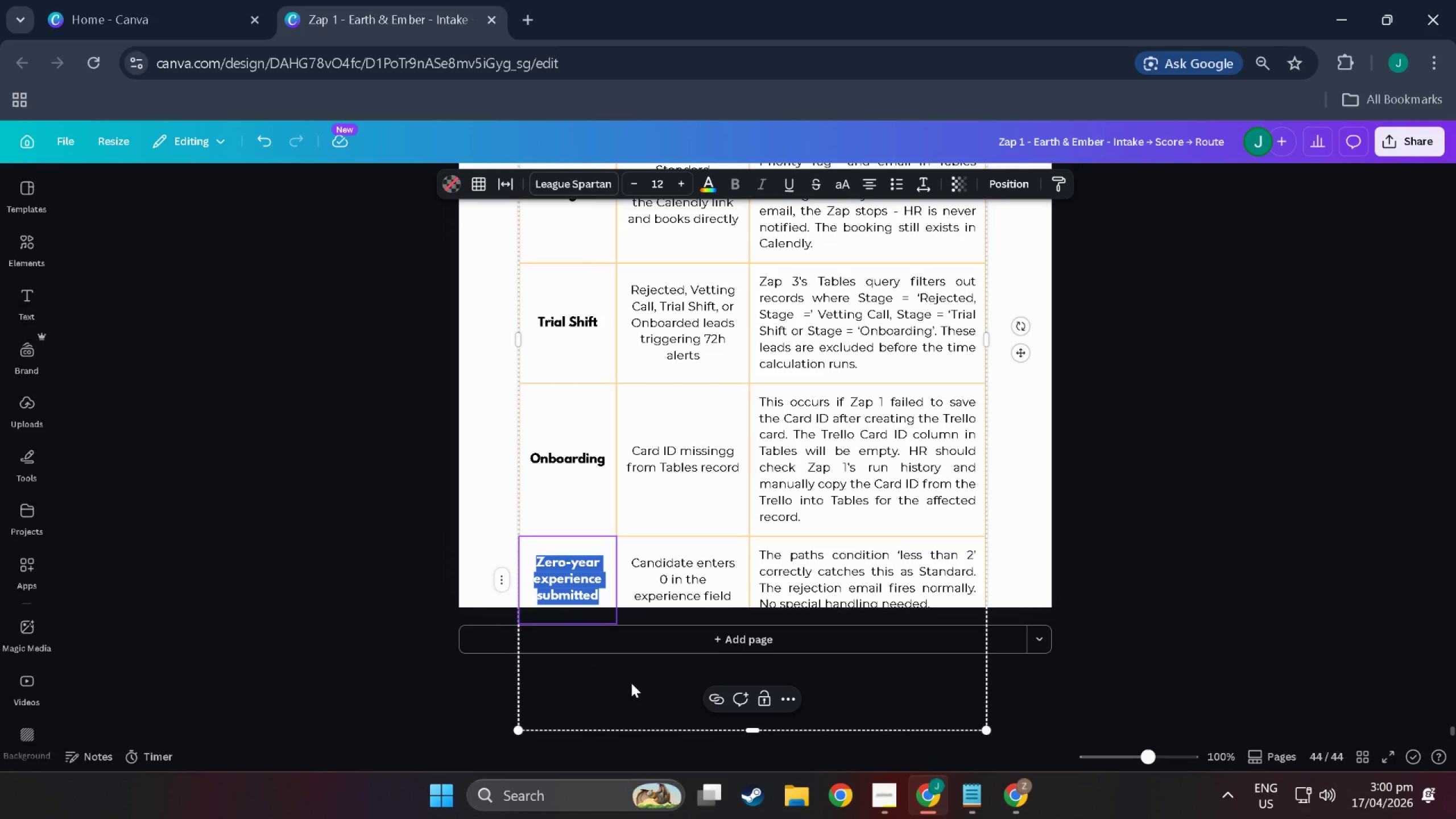 
type(Rjec)
key(Backspace)
key(Backspace)
key(Backspace)
type(eh)
key(Backspace)
type(jected)
 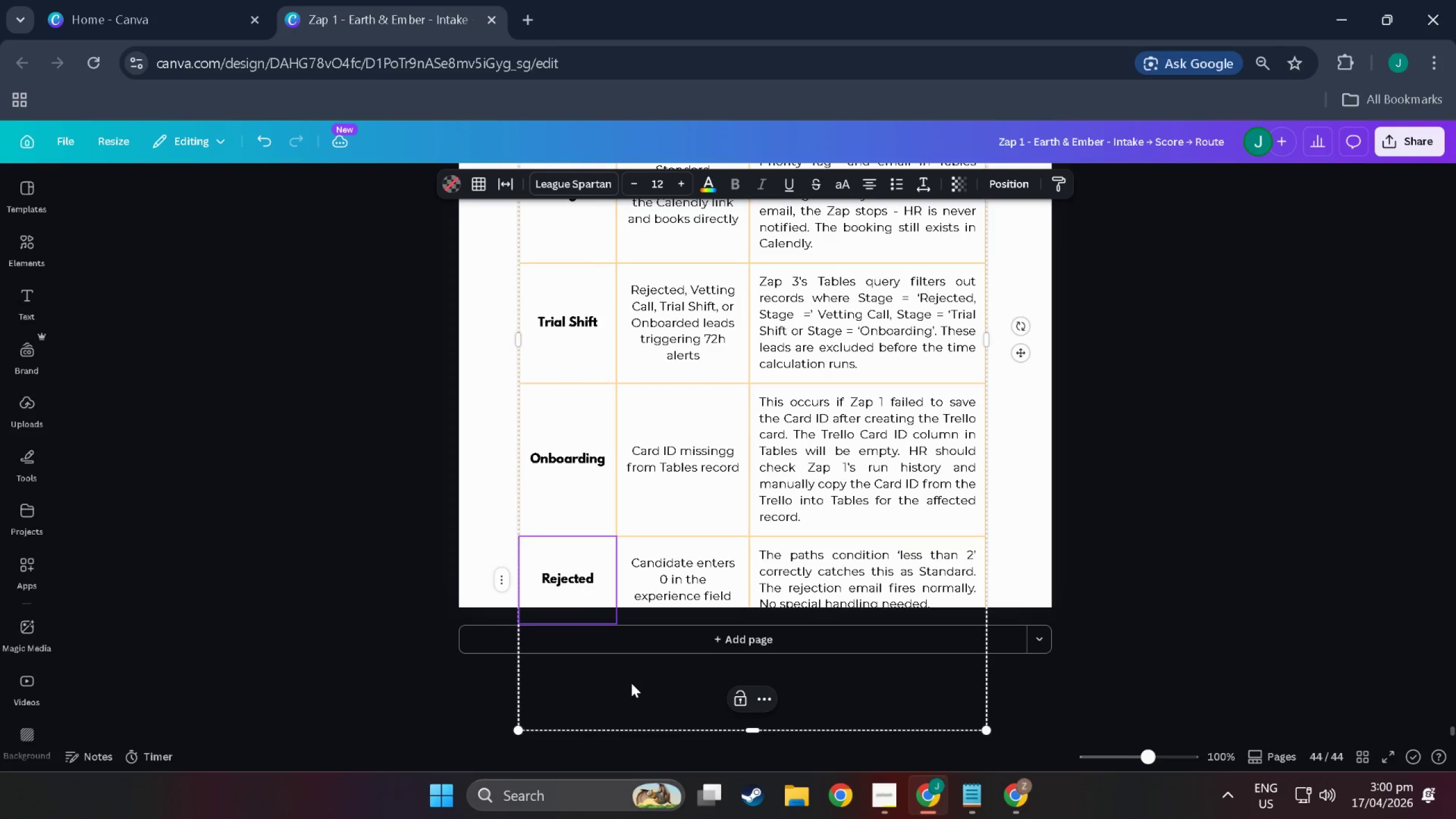 
scroll: coordinate [641, 519], scroll_direction: up, amount: 8.0
 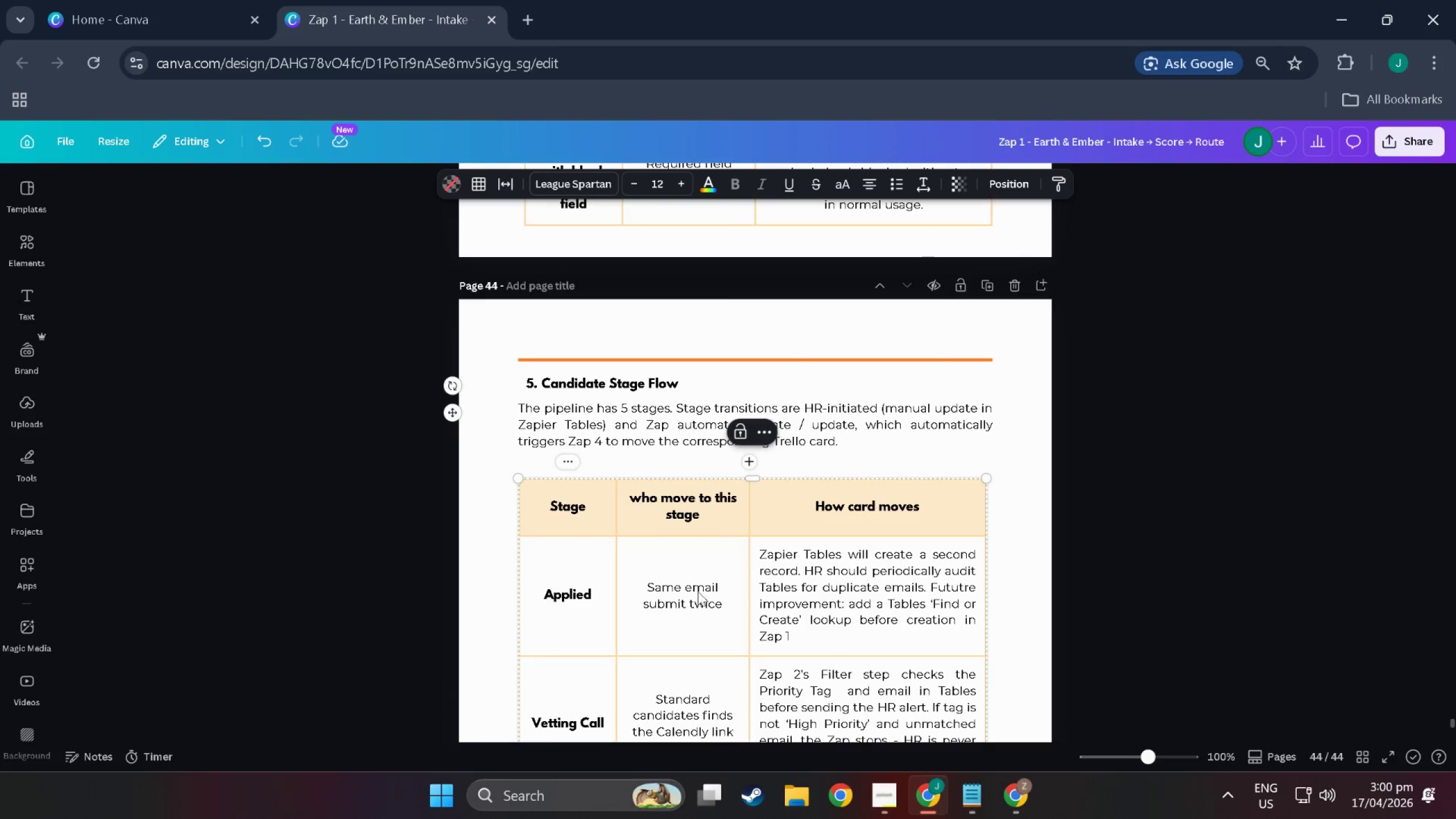 
double_click([690, 595])
 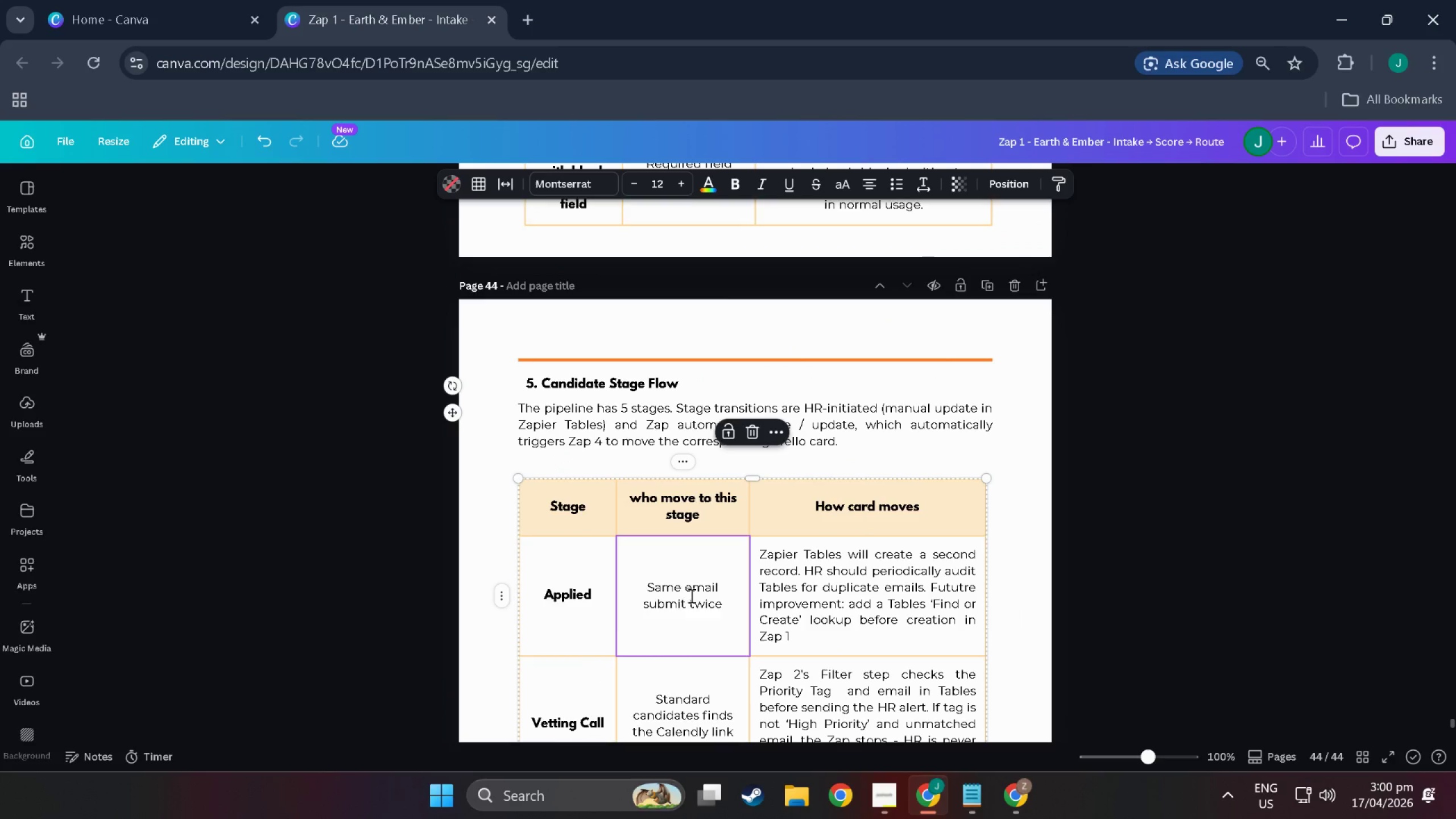 
triple_click([690, 595])
 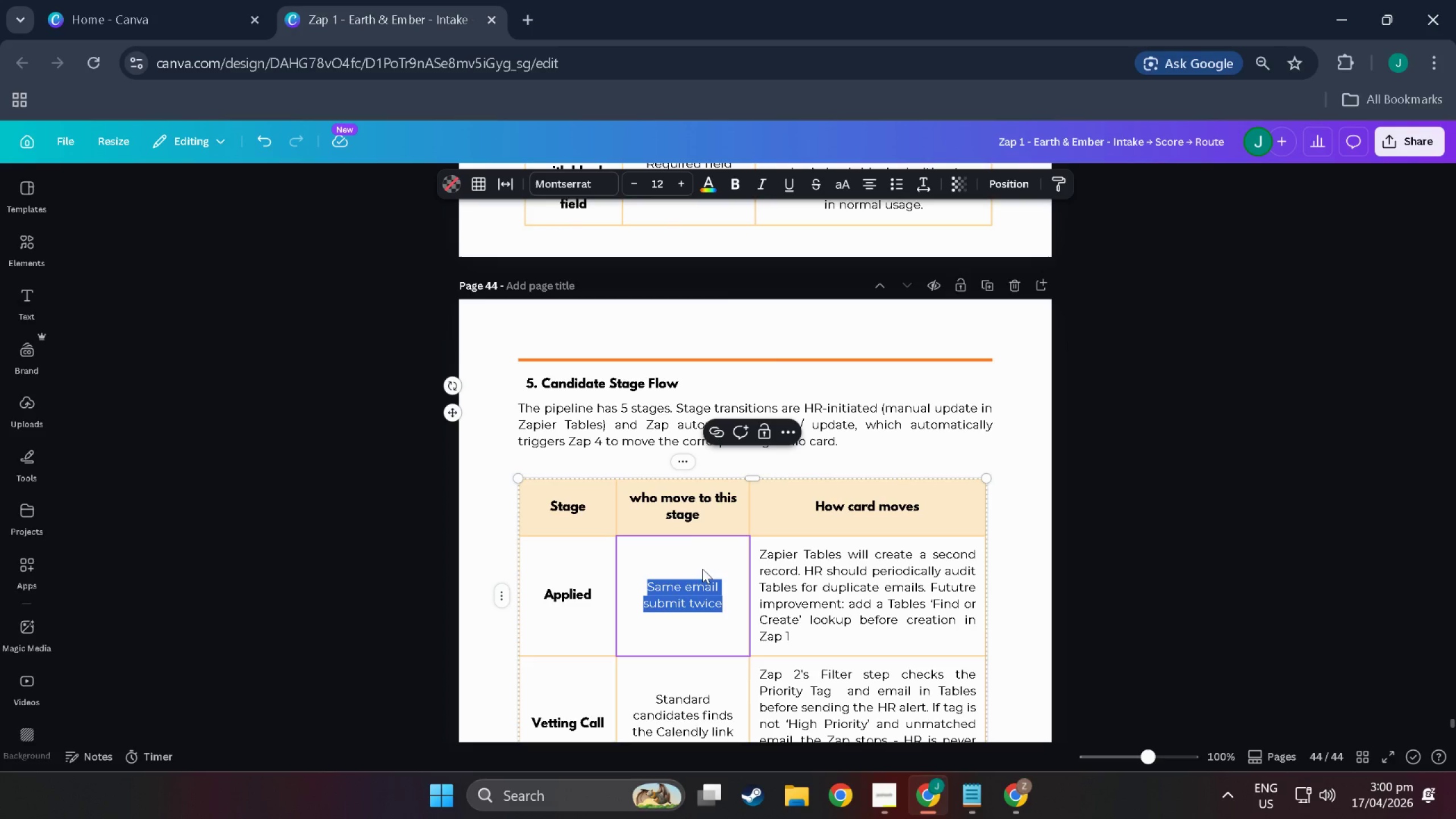 
type(Zap 1 ( )
key(Backspace)
type(automatic on formsubmit)_)
key(Backspace)
 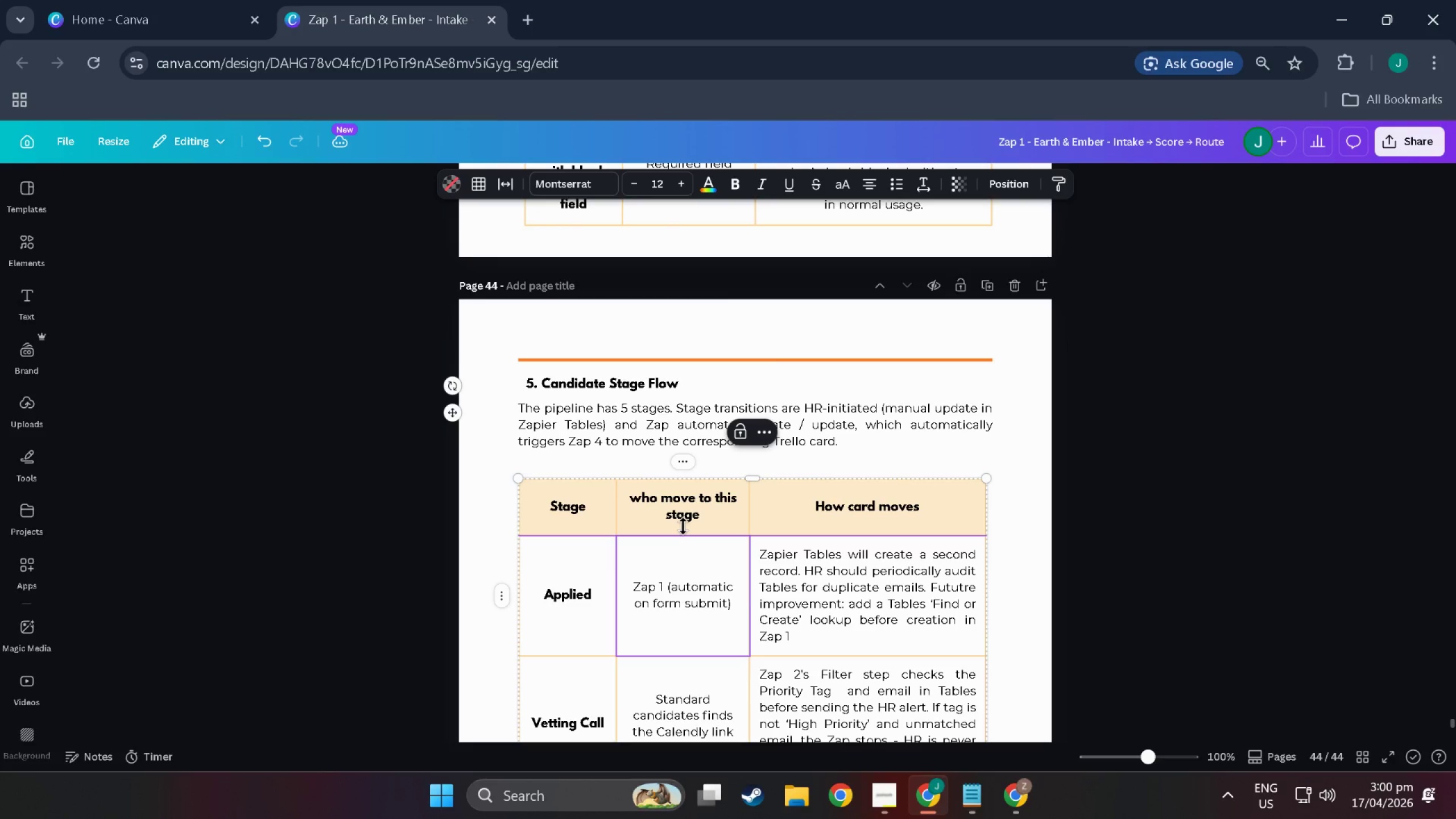 
scroll: coordinate [663, 553], scroll_direction: down, amount: 5.0
 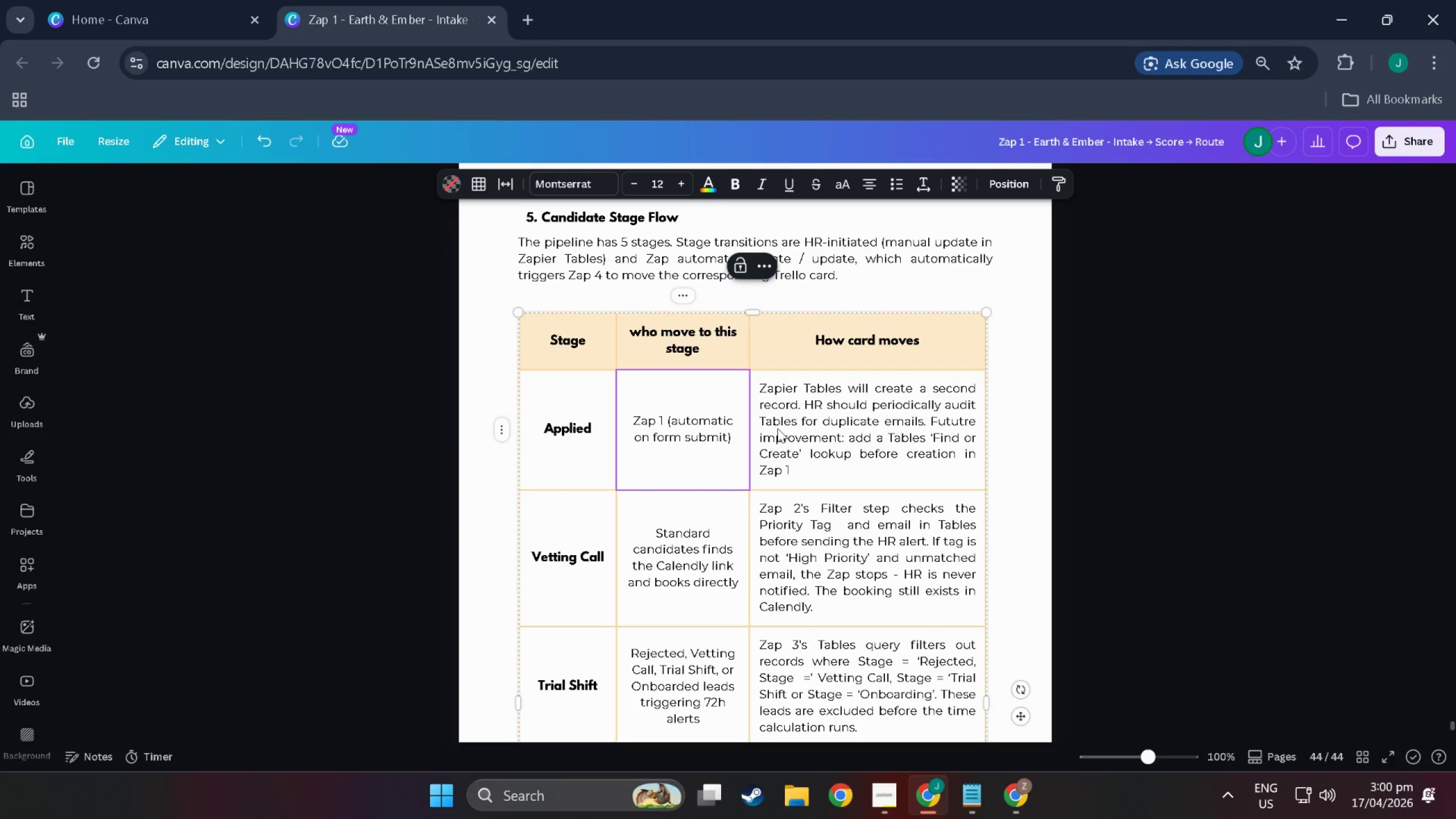 
double_click([777, 428])
 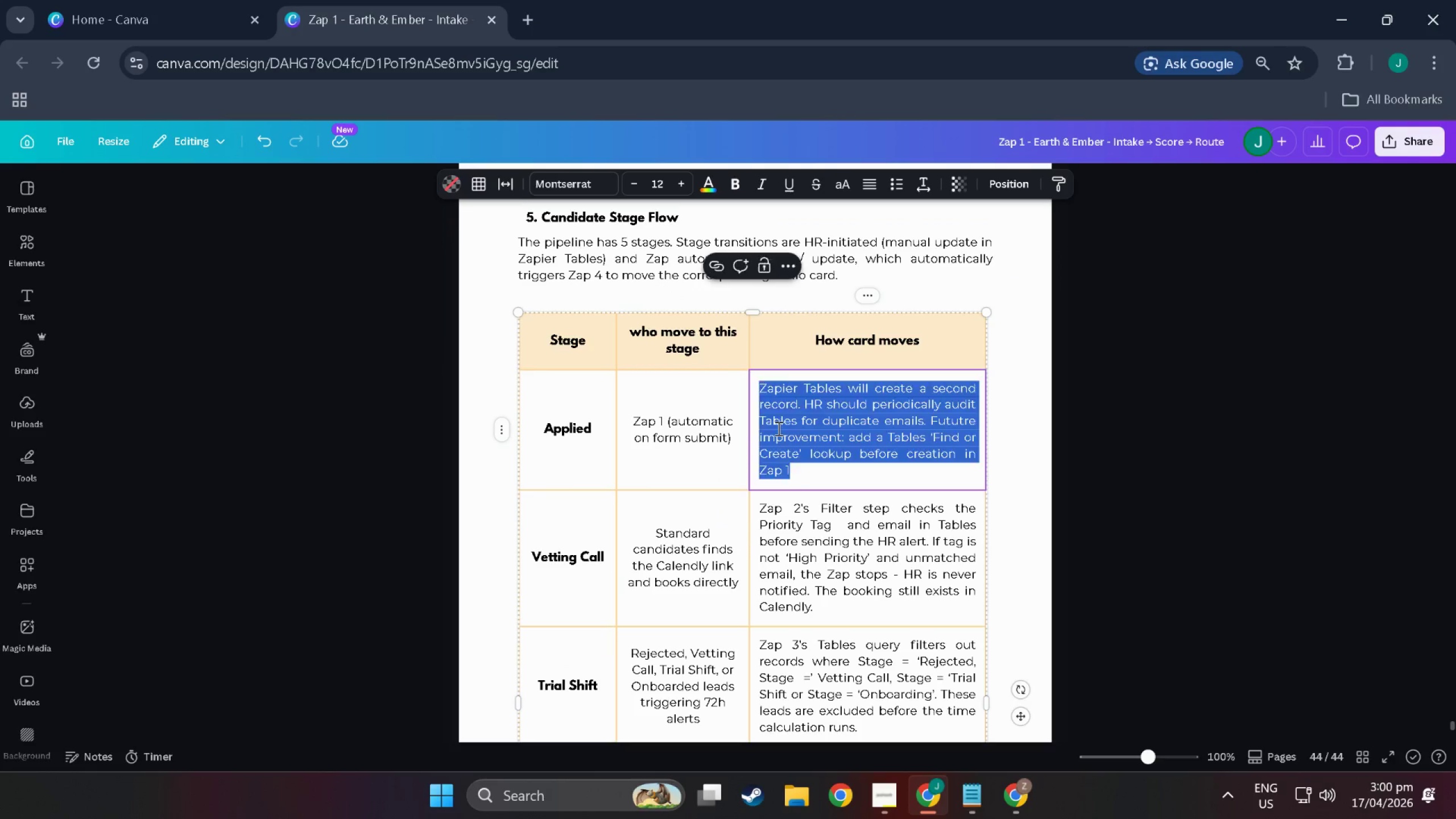 
triple_click([777, 428])
 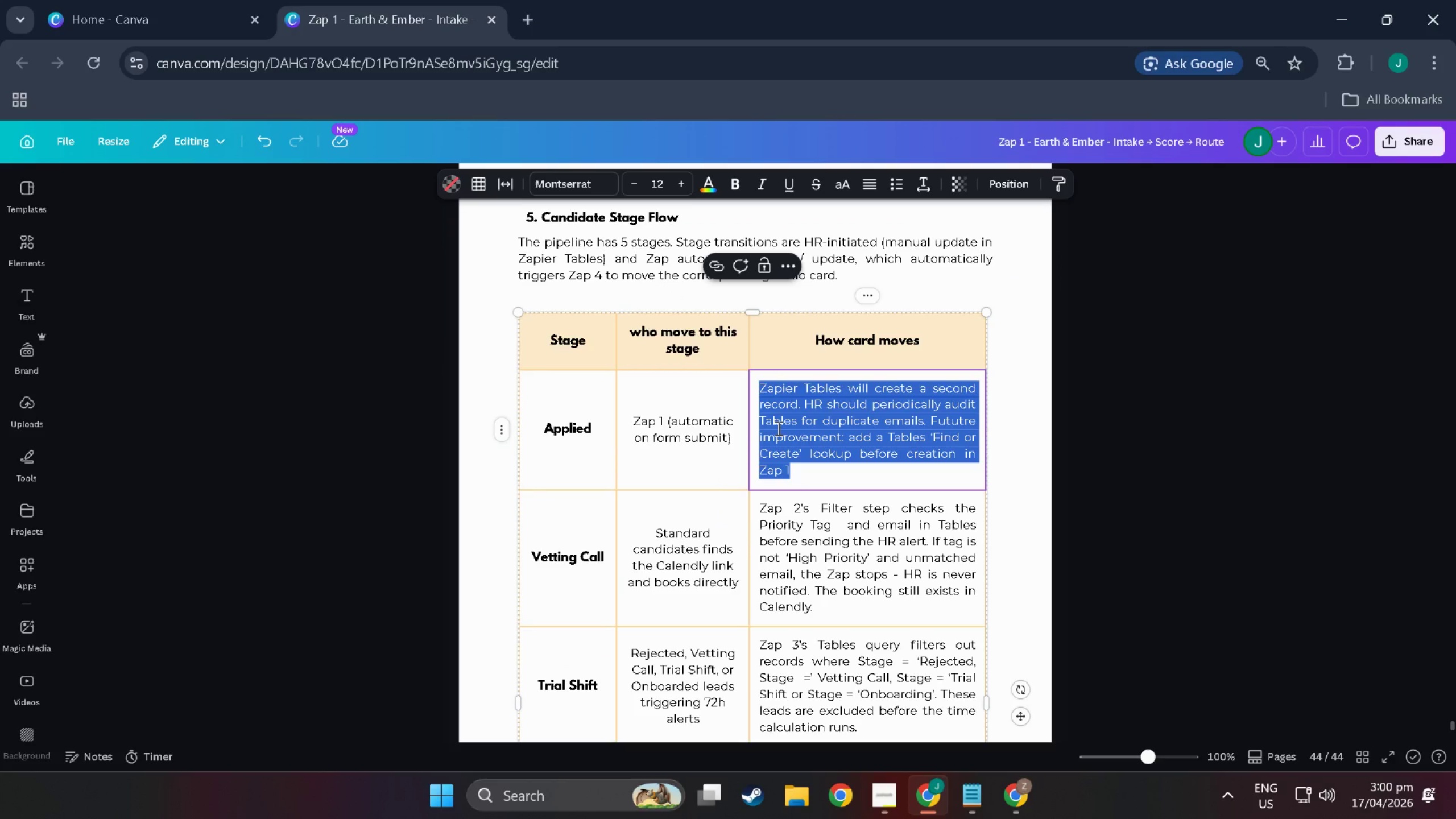 
wait(5.7)
 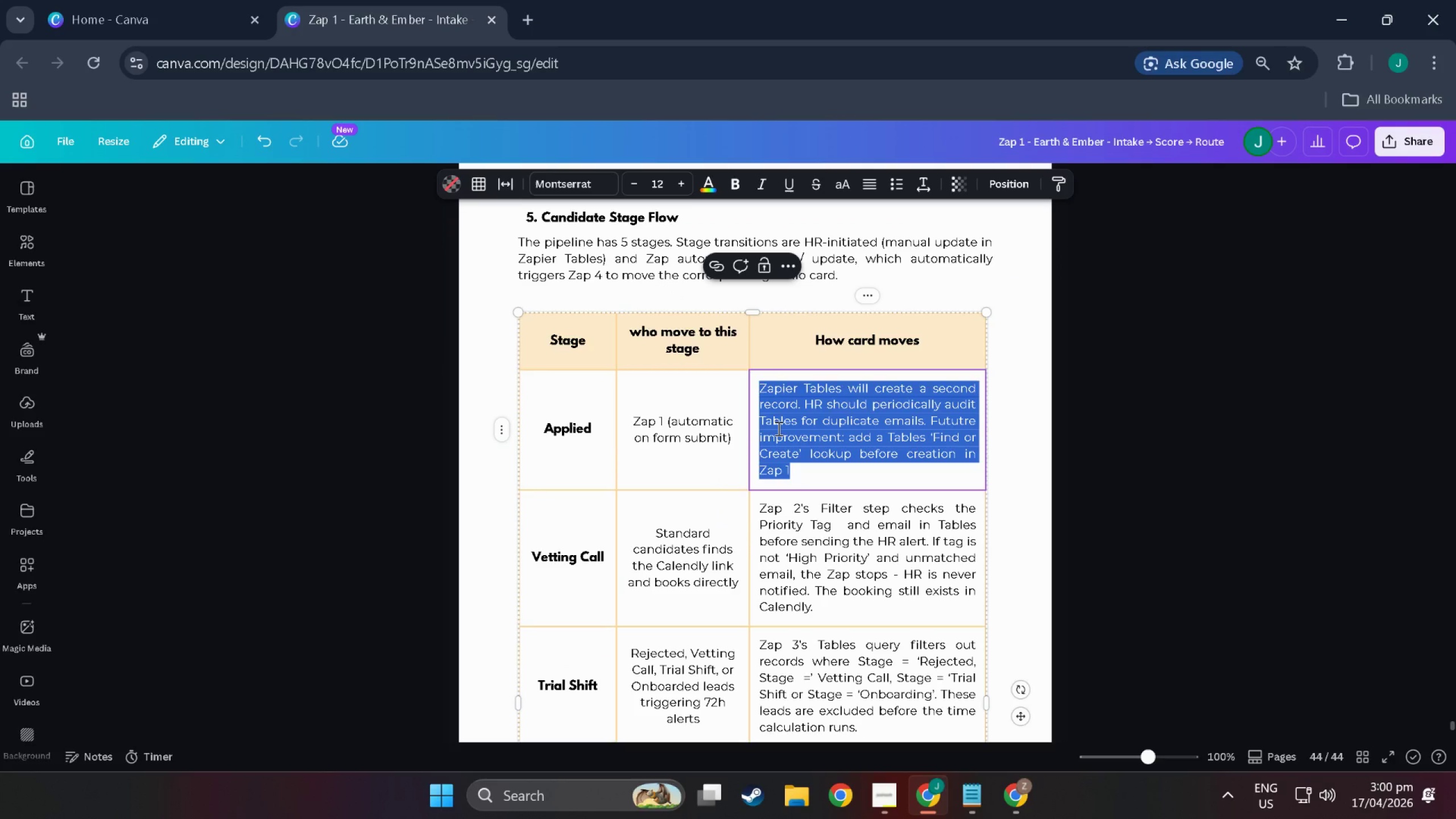 
type(Automatic - Zap 1 creates card here)
 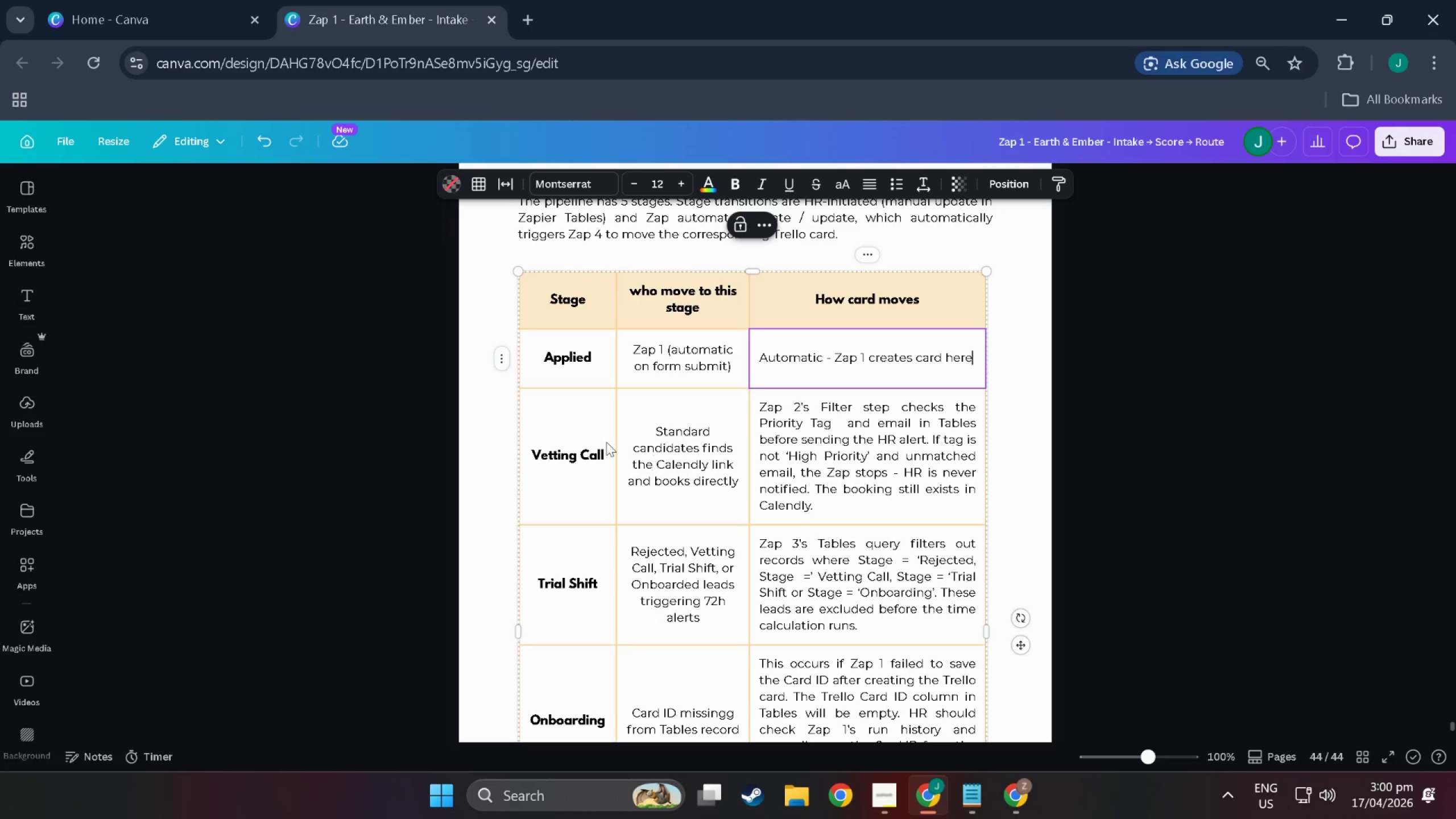 
double_click([606, 441])
 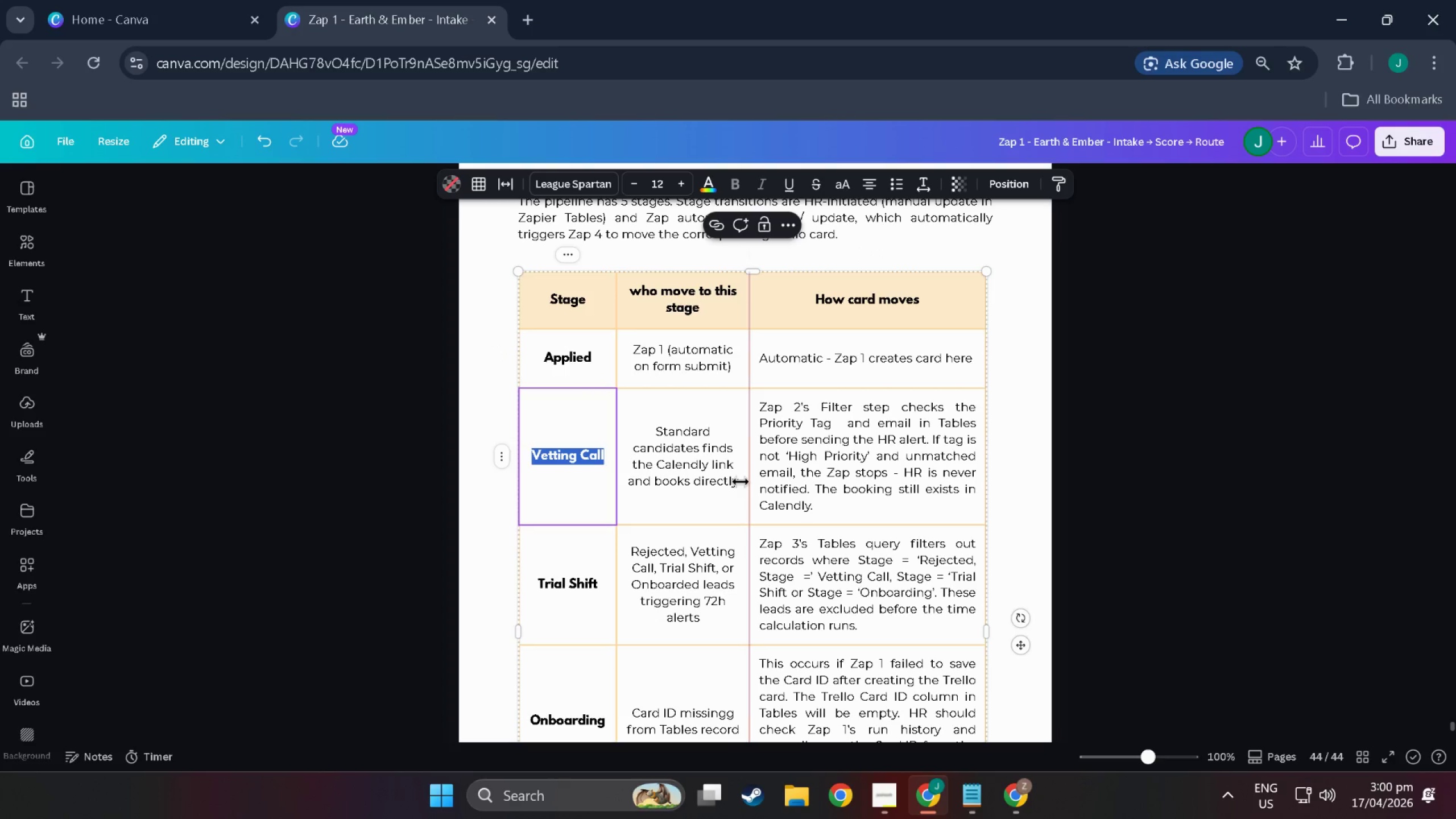 
double_click([741, 482])
 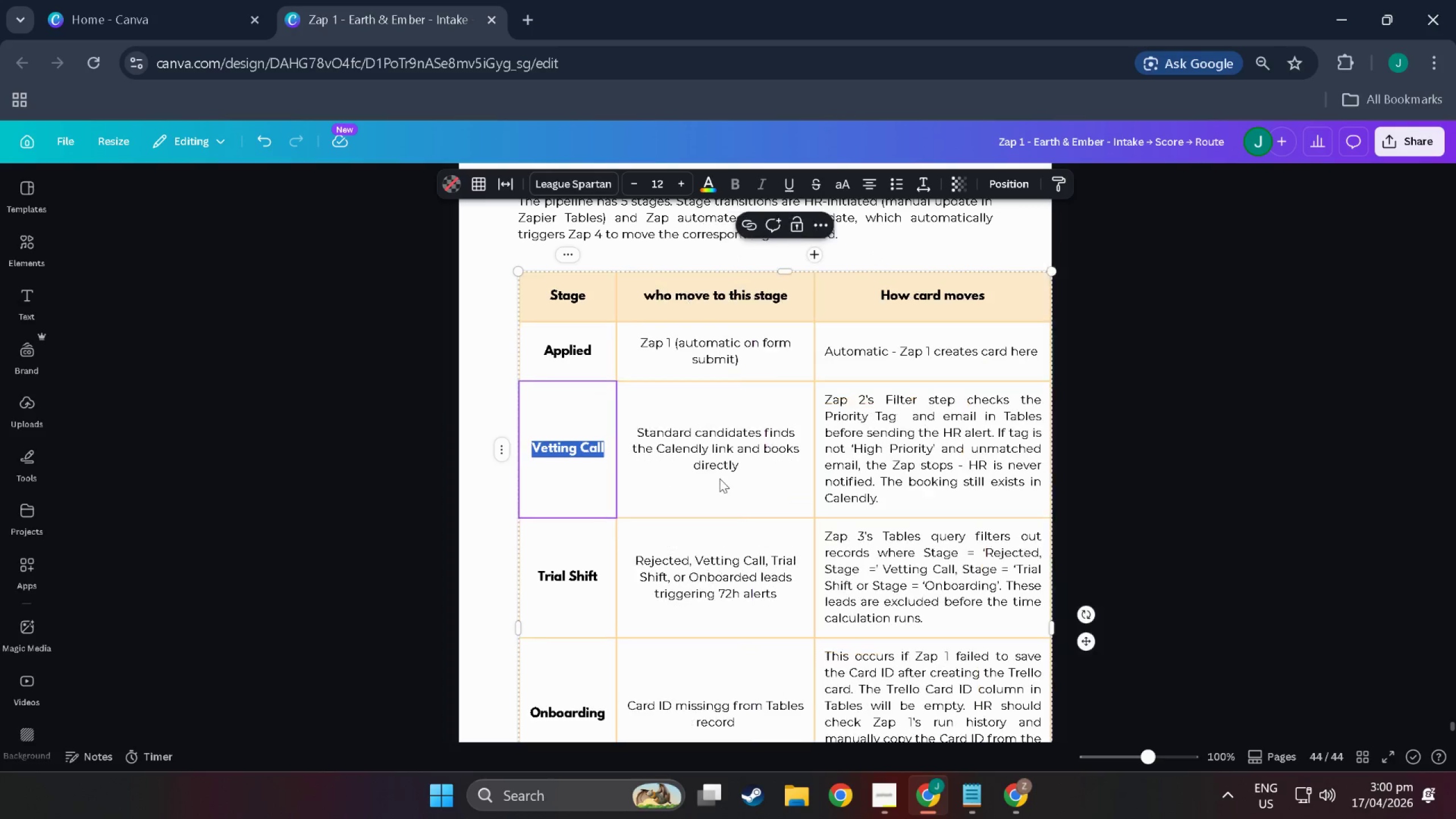 
triple_click([719, 478])
 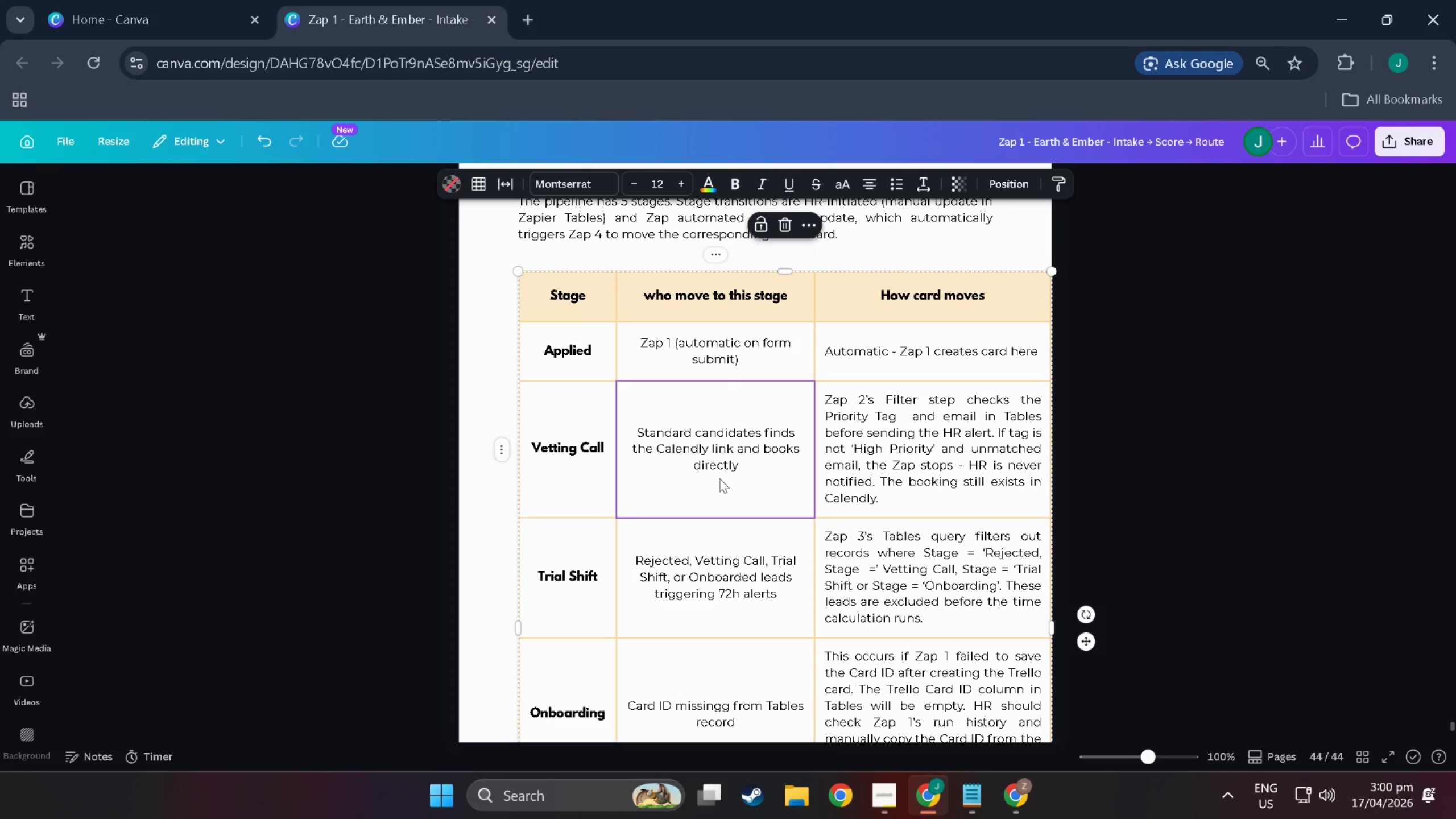 
triple_click([719, 478])
 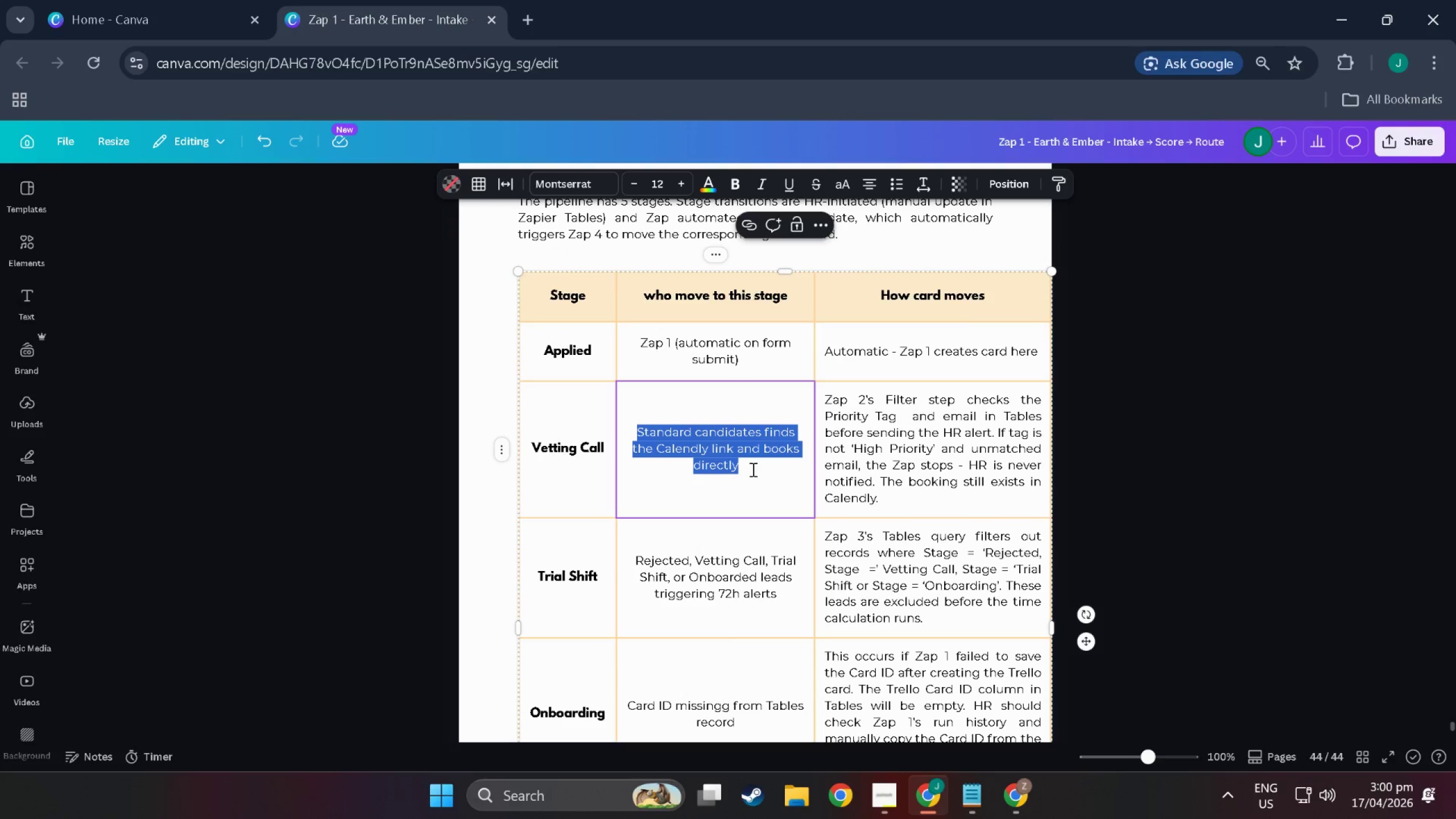 
key(Control+Z)
 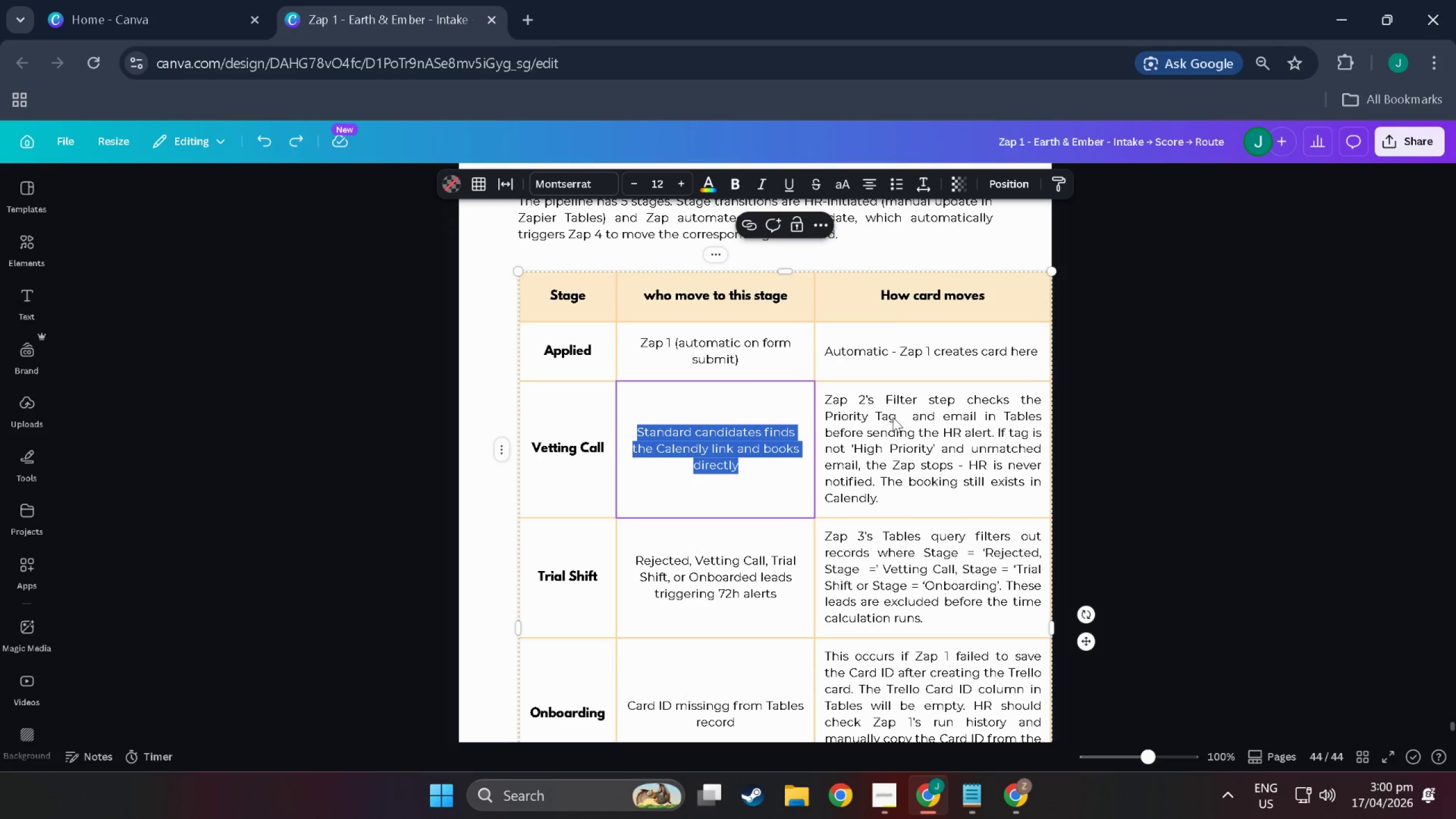 
left_click([893, 417])
 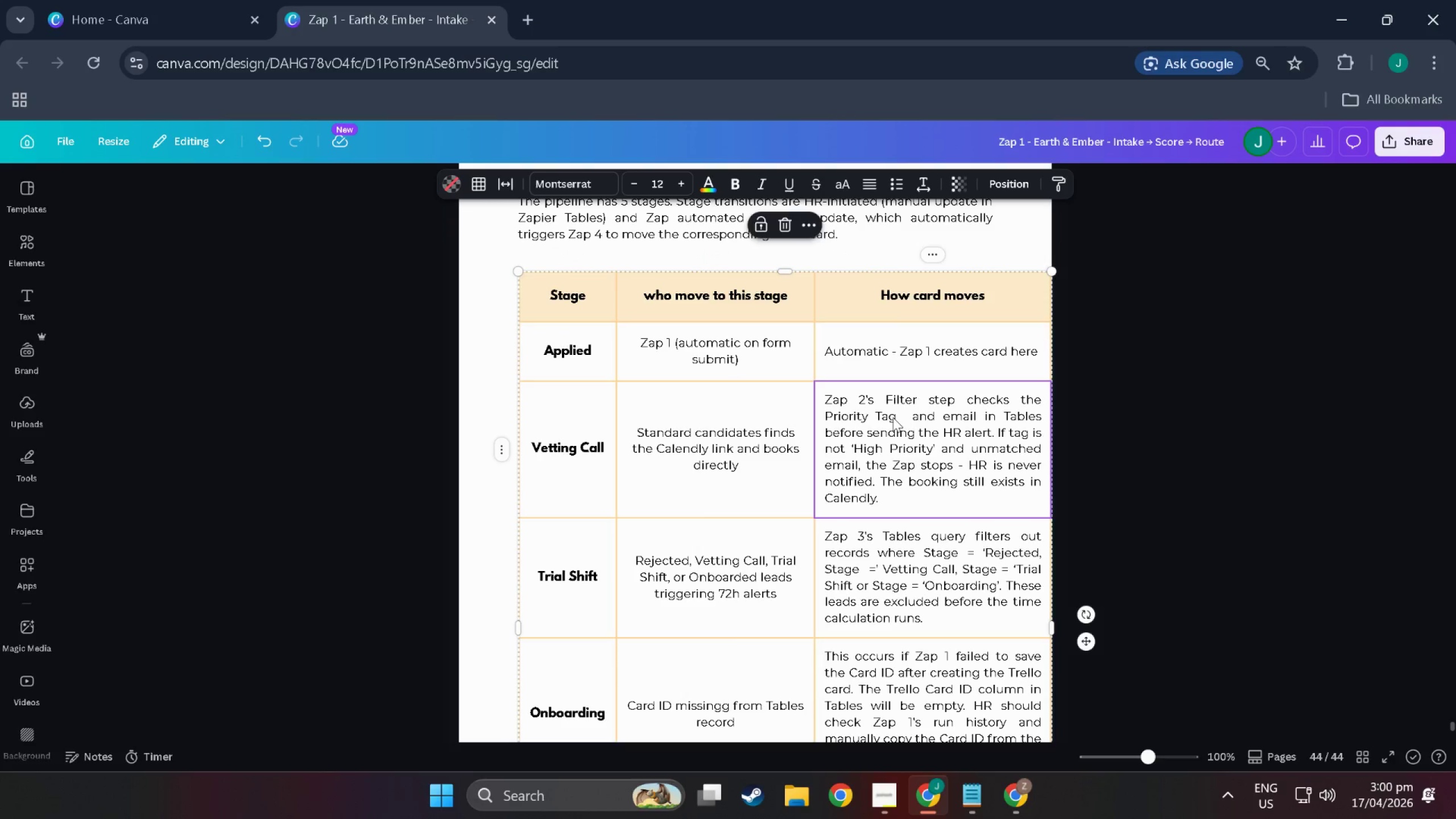 
key(Control+Z)
 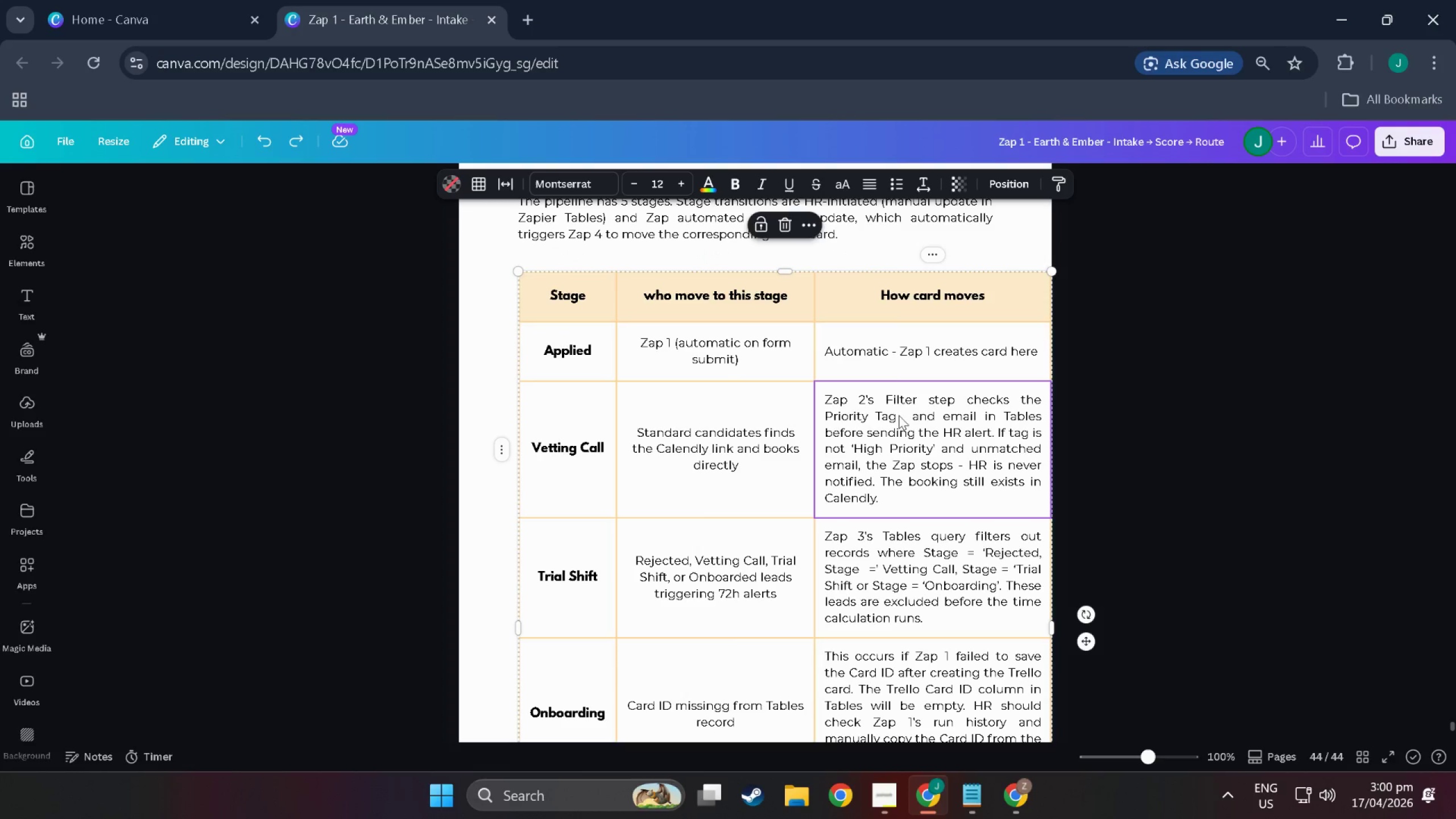 
key(Control+Z)
 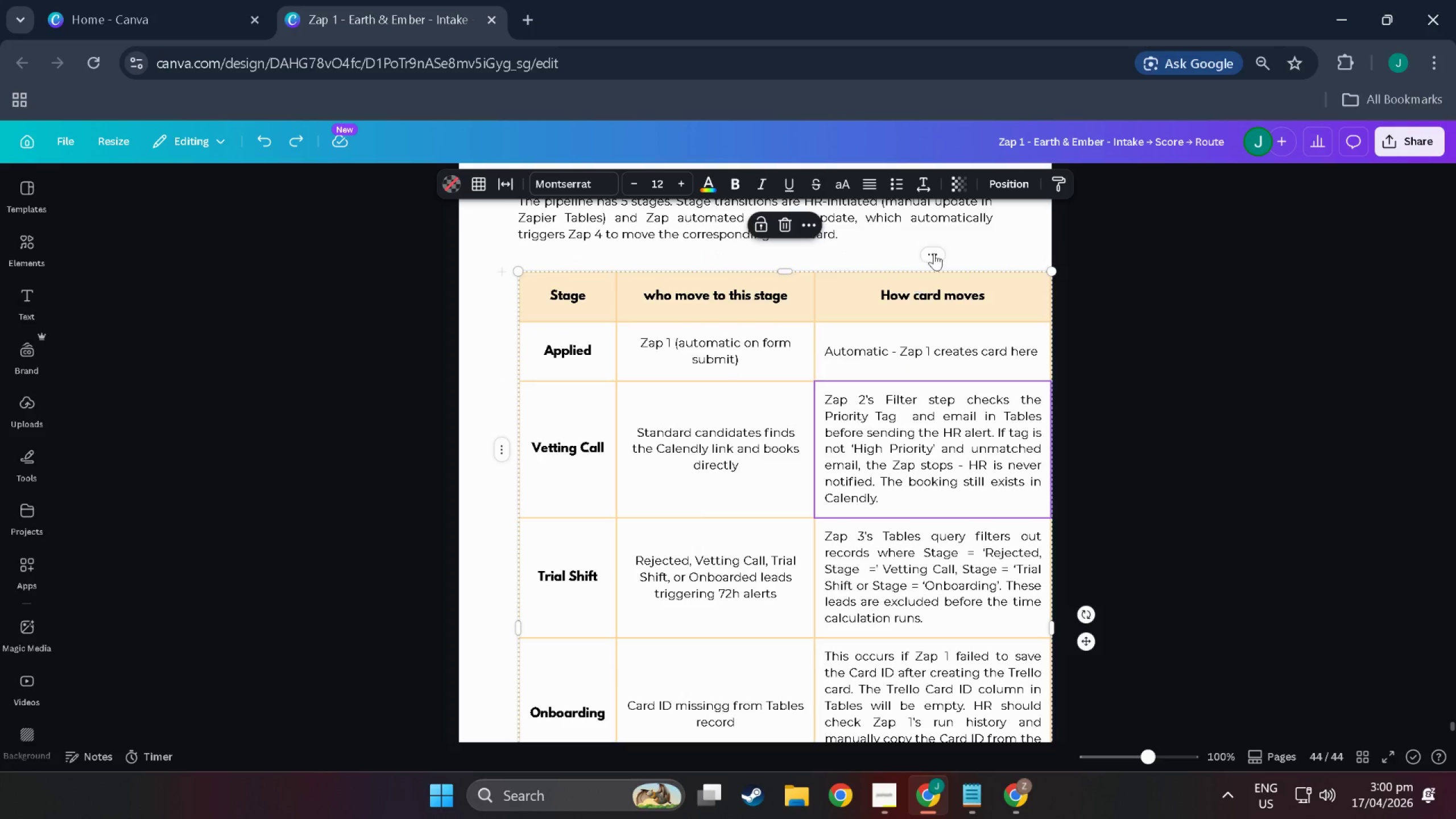 
left_click([941, 243])
 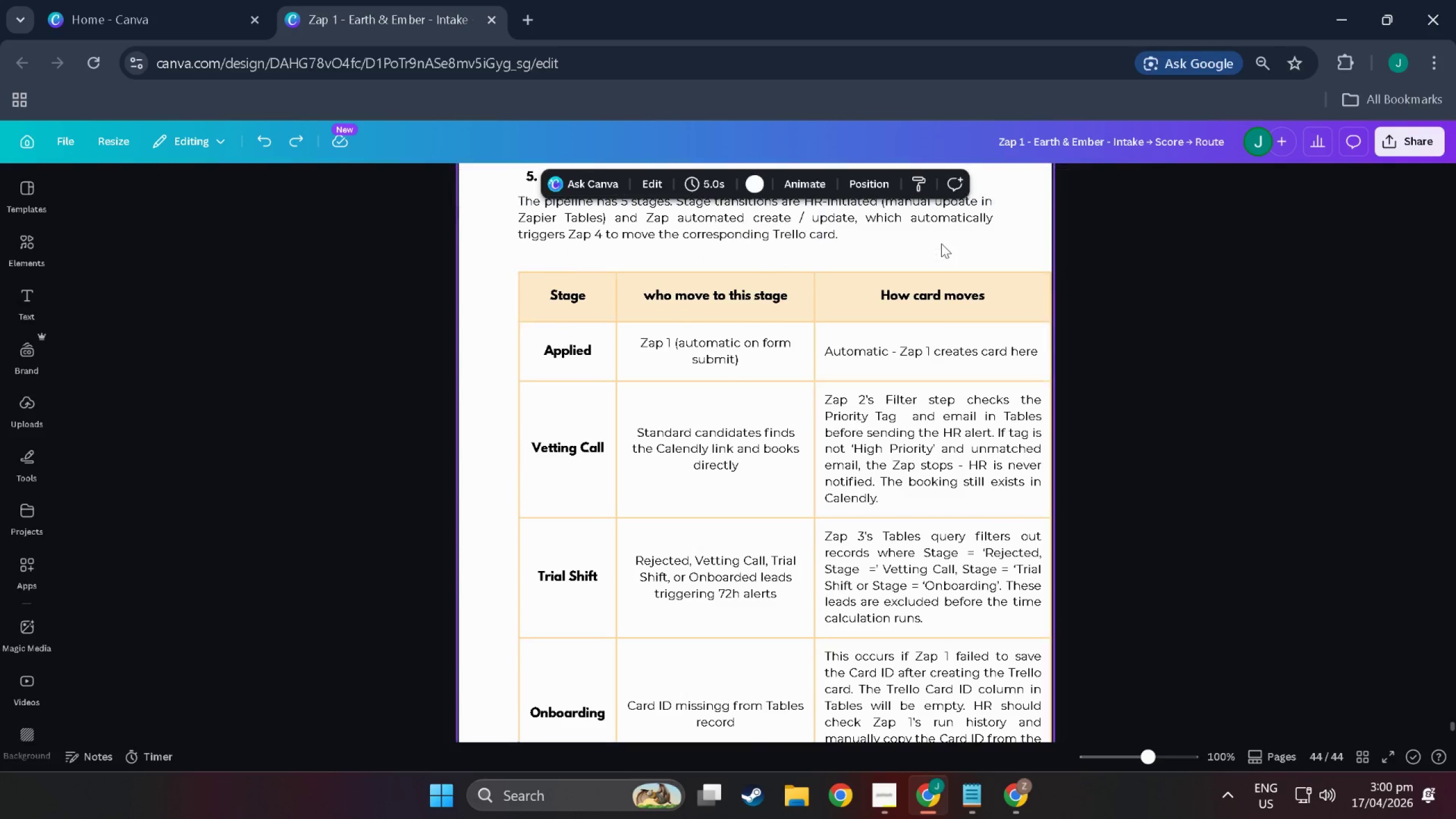 
key(Control+Z)
 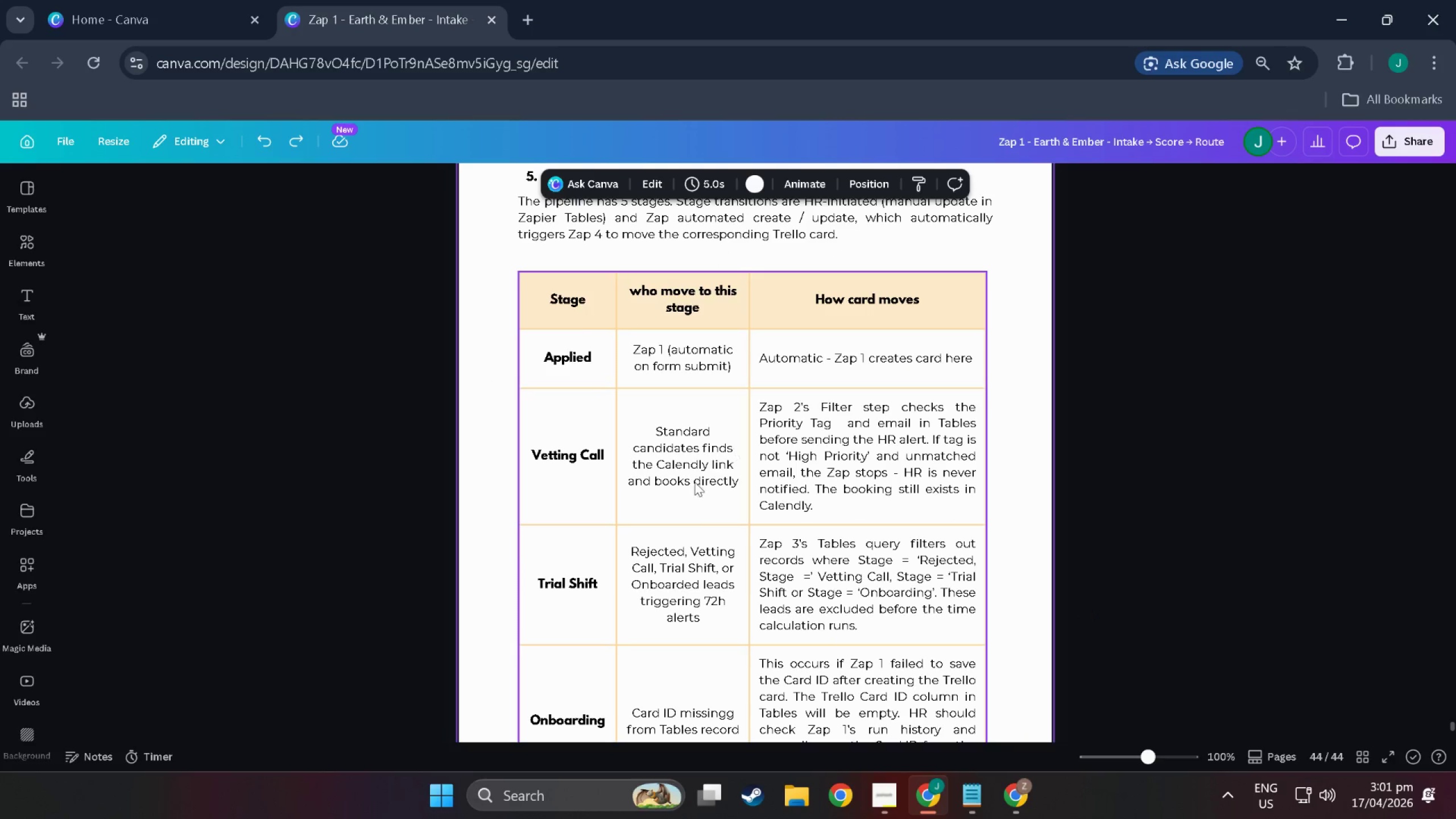 
double_click([689, 483])
 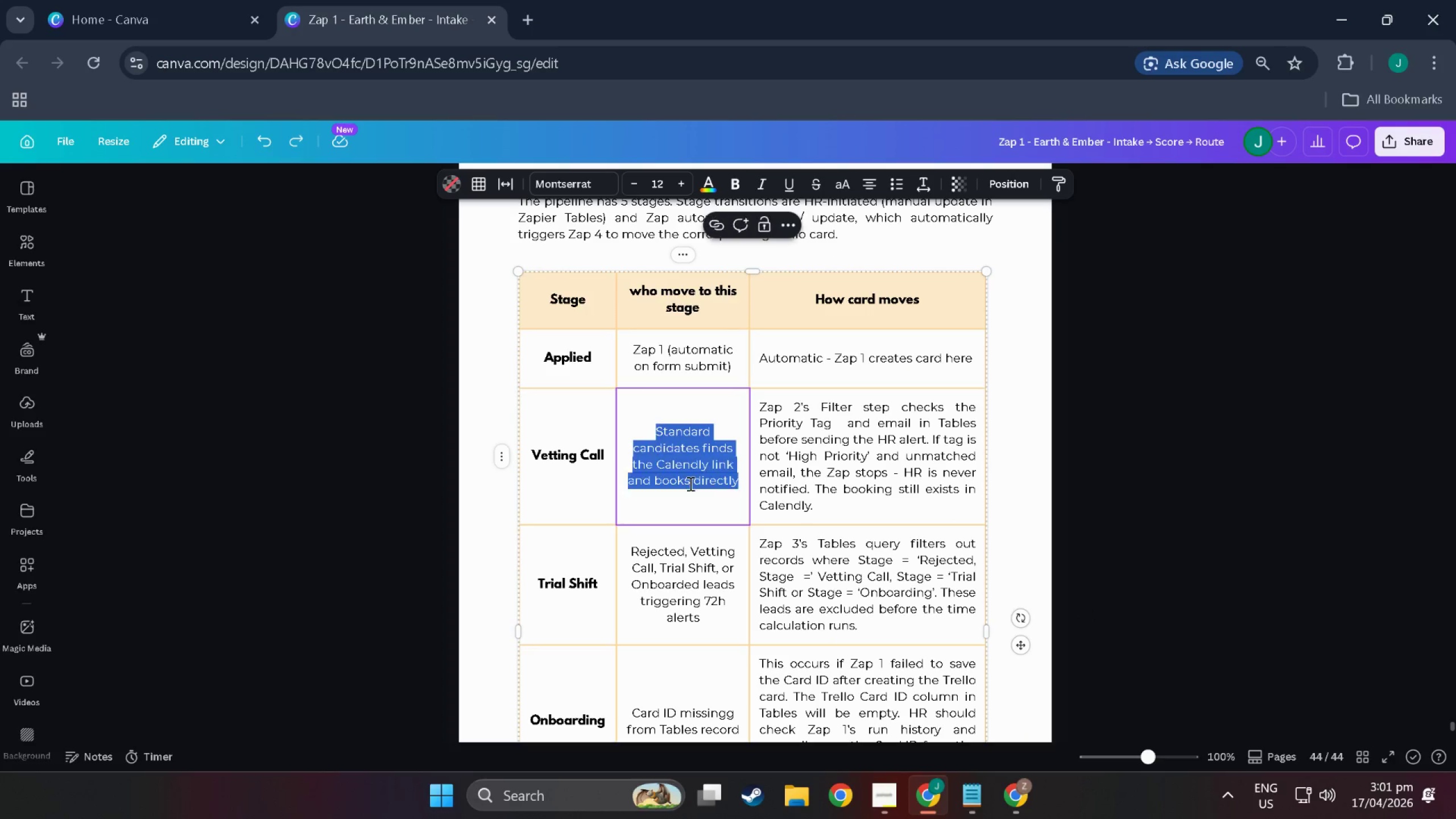 
triple_click([689, 483])
 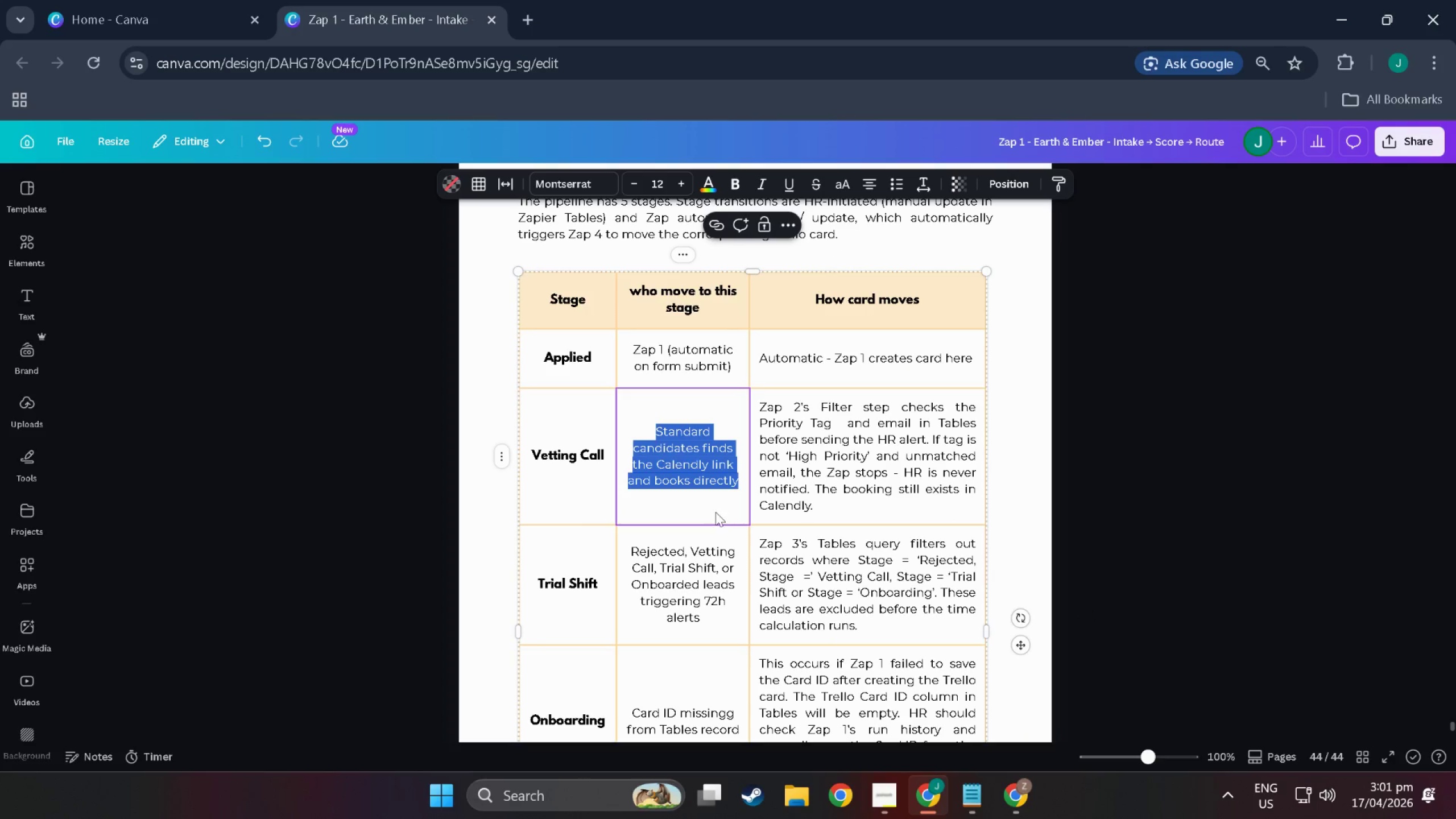 
type(A)
key(Backspace)
type(Hr)
key(Backspace)
type(R manager uo)
key(Backspace)
type(pdates)
key(Backspace)
key(Backspace)
key(Backspace)
key(Backspace)
key(Backspace)
key(Backspace)
key(Backspace)
type(Za[)
key(Backspace)
type(p 2updates table)
key(Backspace)
key(Backspace)
key(Backspace)
key(Backspace)
key(Backspace)
type(Tables Stage F)
key(Backspace)
type(field)
 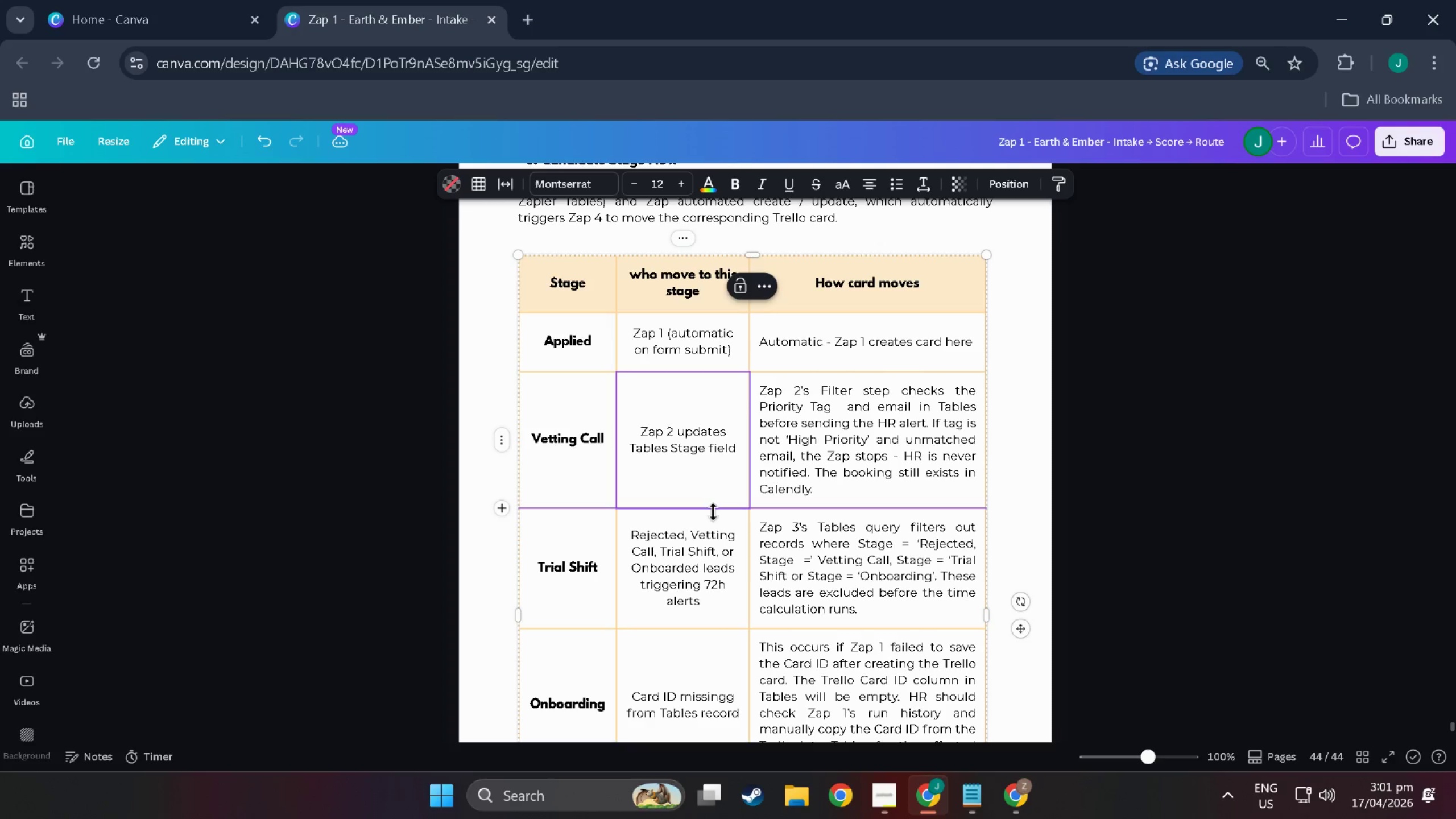 
double_click([795, 461])
 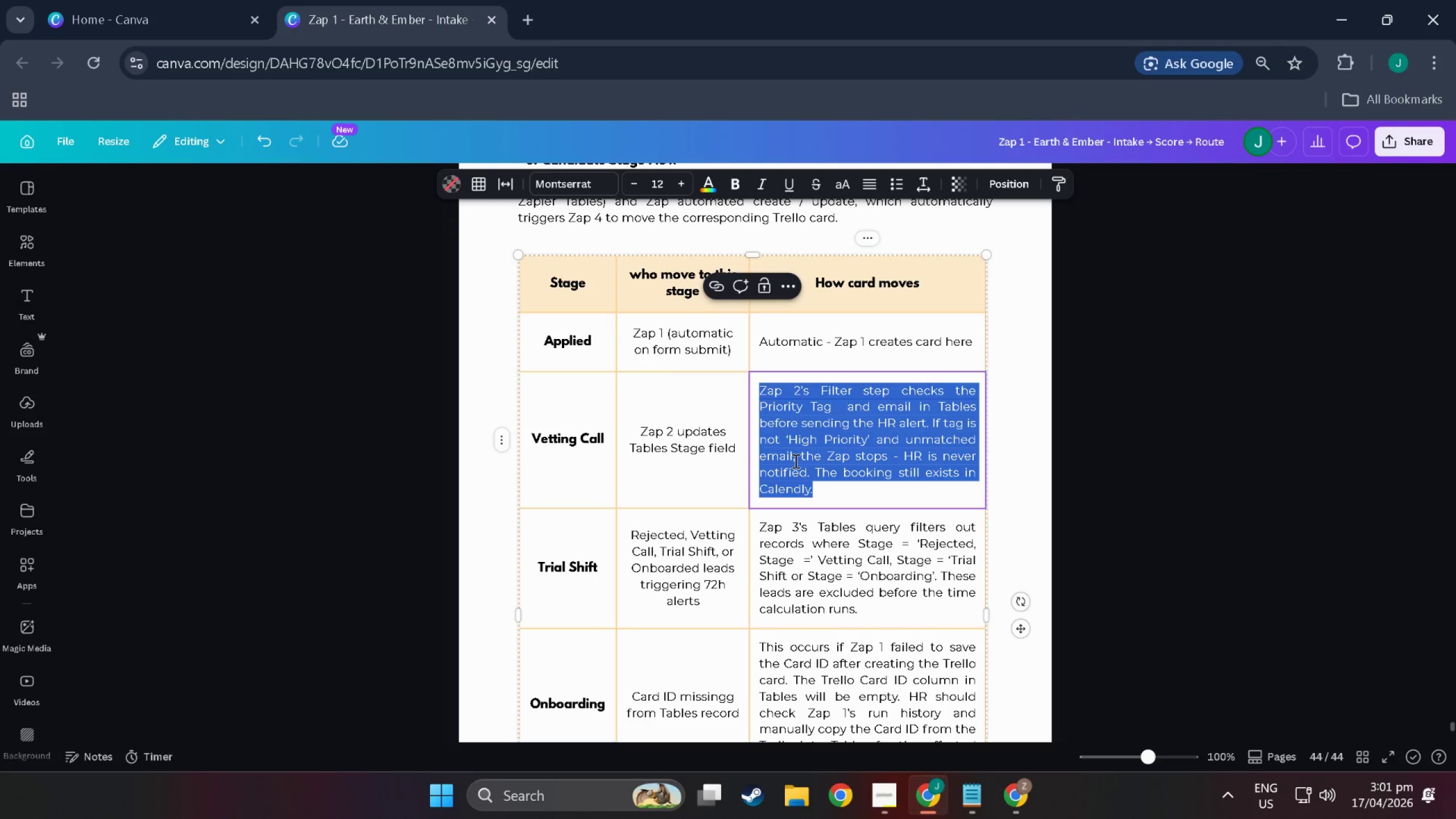 
type(Automatic-)
key(Backspace)
type( - Zap 4 5 )
key(Backspace)
key(Backspace)
key(Backspace)
type( Path A)
 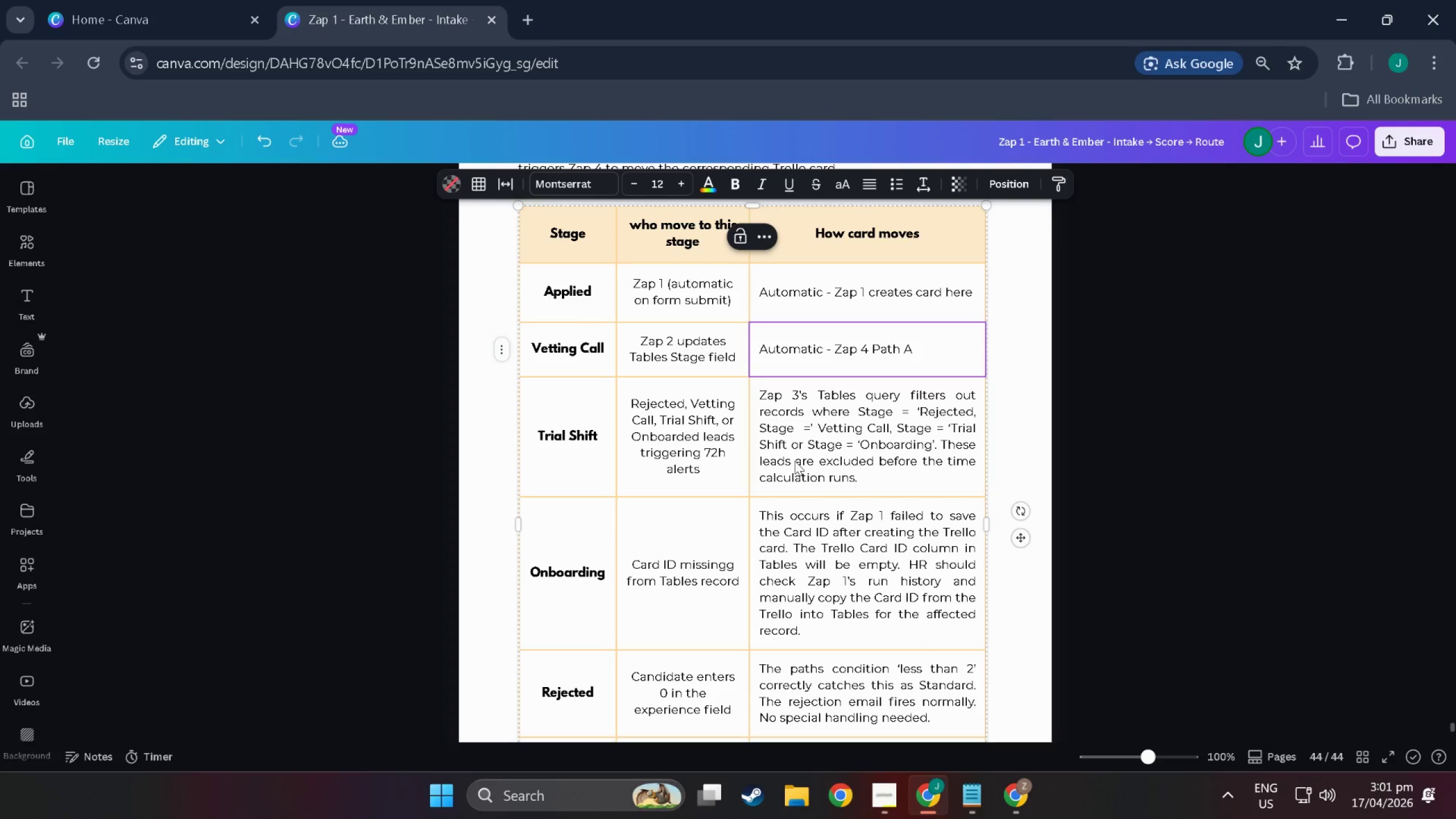 
double_click([563, 450])
 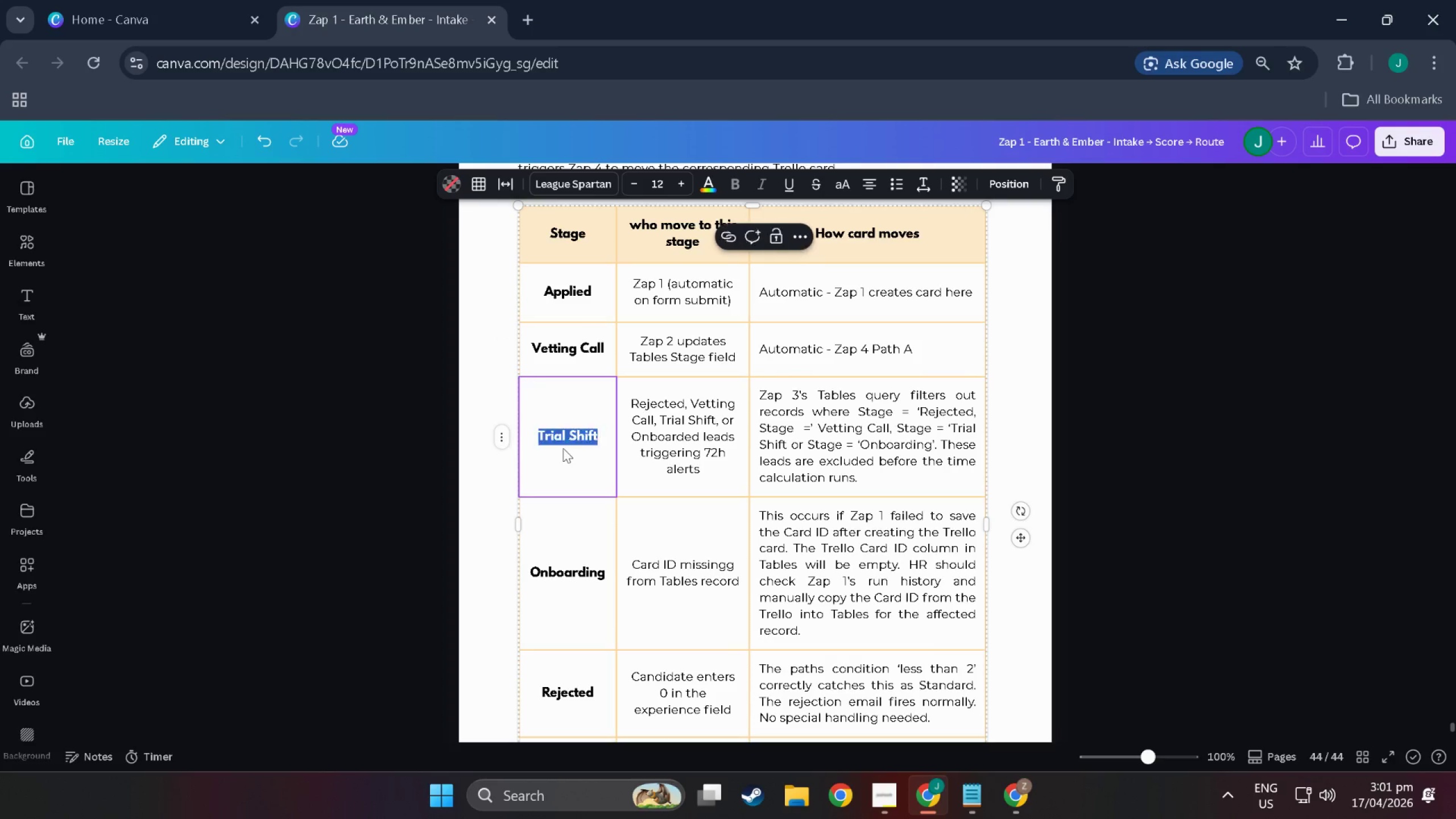 
triple_click([563, 448])
 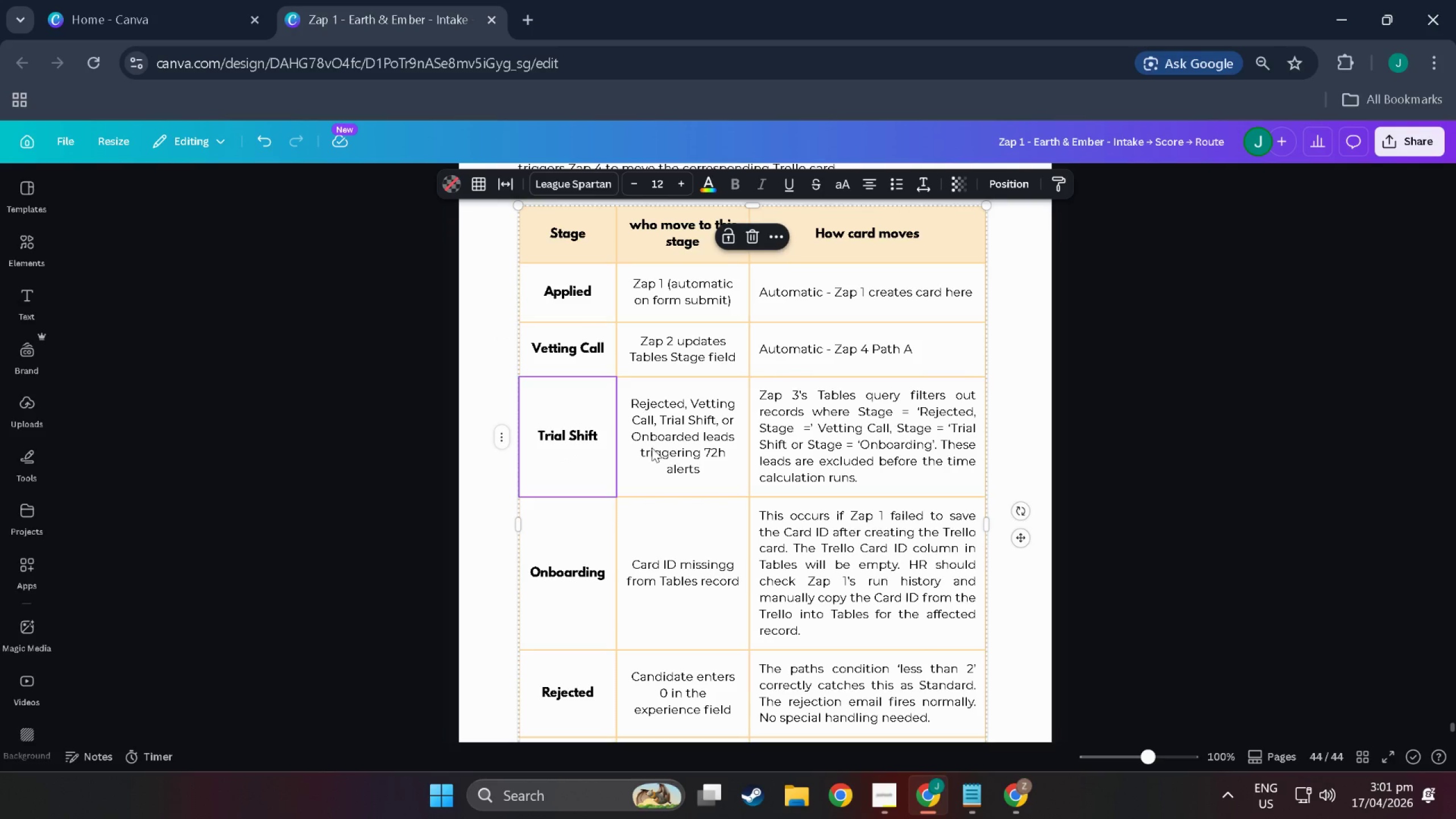 
double_click([652, 448])
 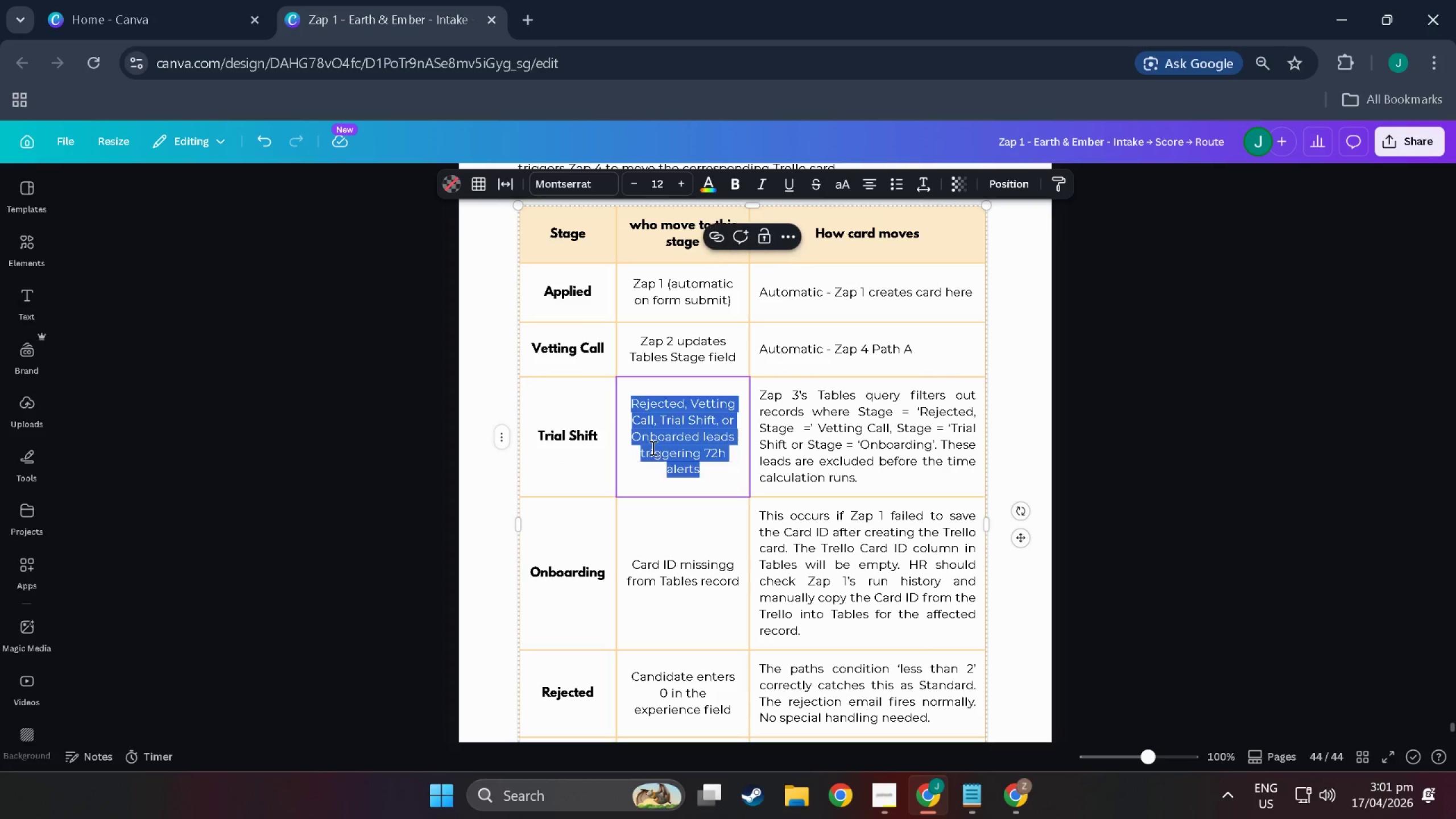 
triple_click([652, 448])
 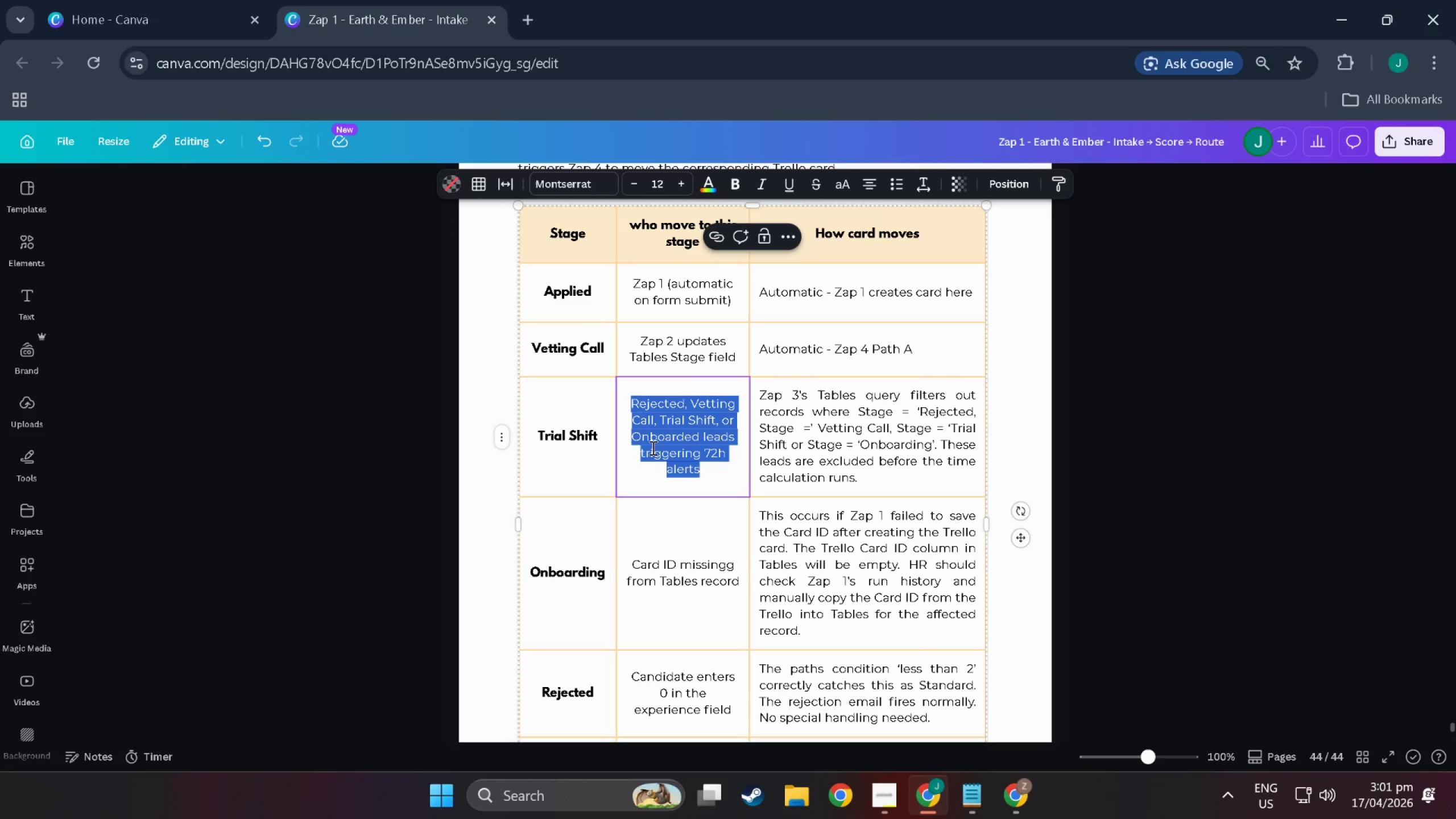 
type(HR Manager U)
key(Backspace)
type(updates Tal)
key(Backspace)
type(bles Stage field)
 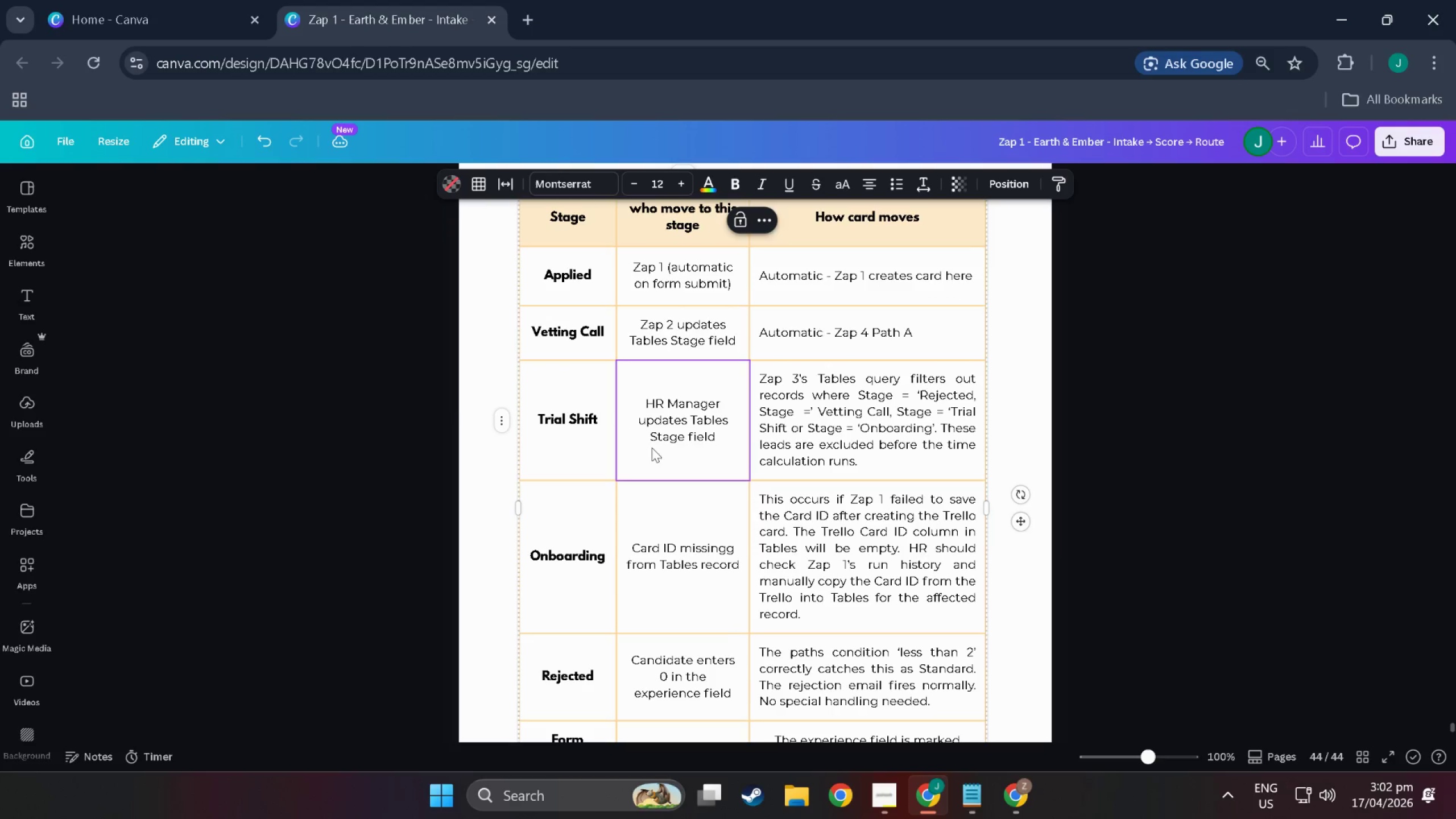 
key(Alt+AltLeft)
 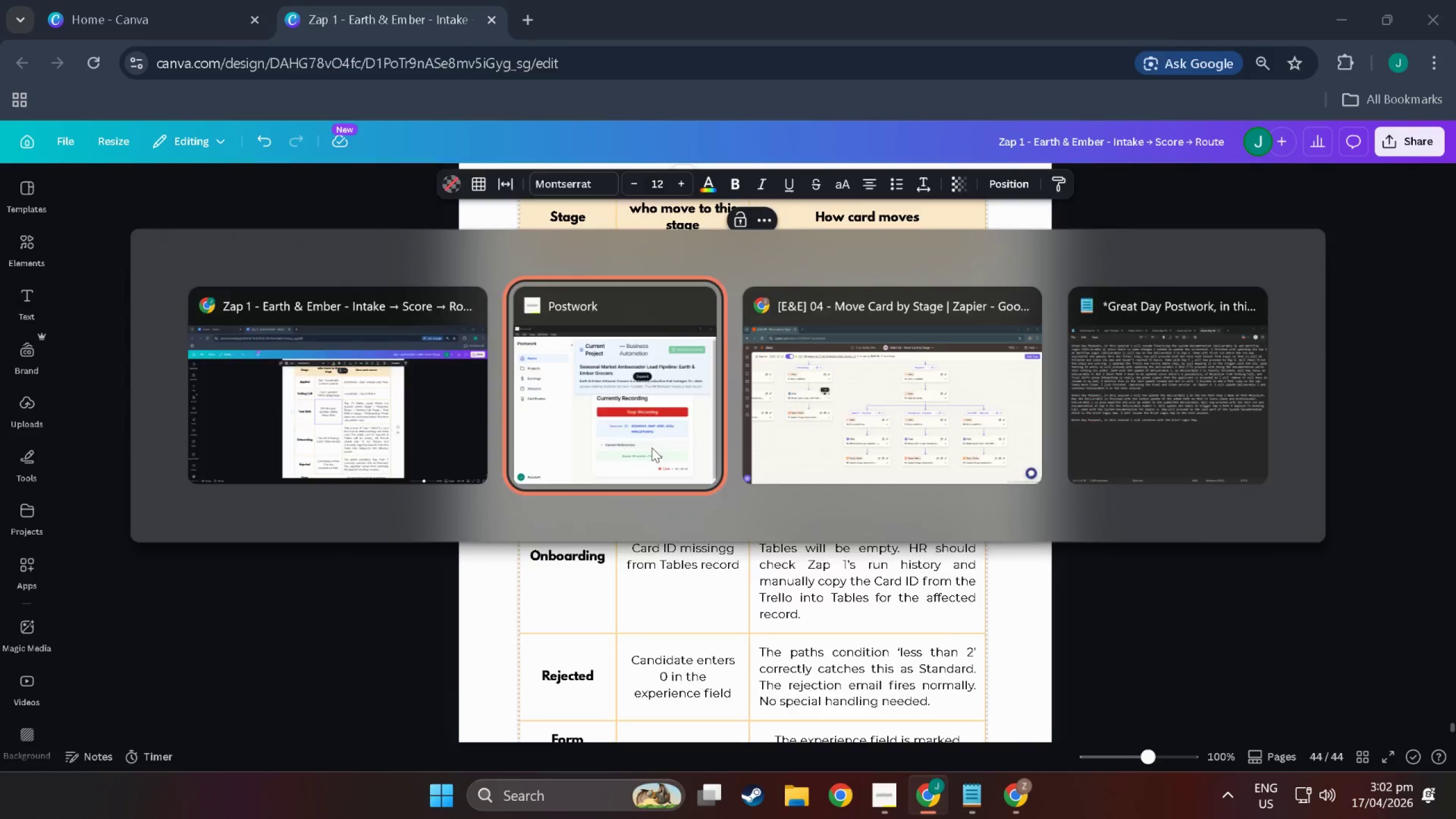 
key(Alt+Tab)